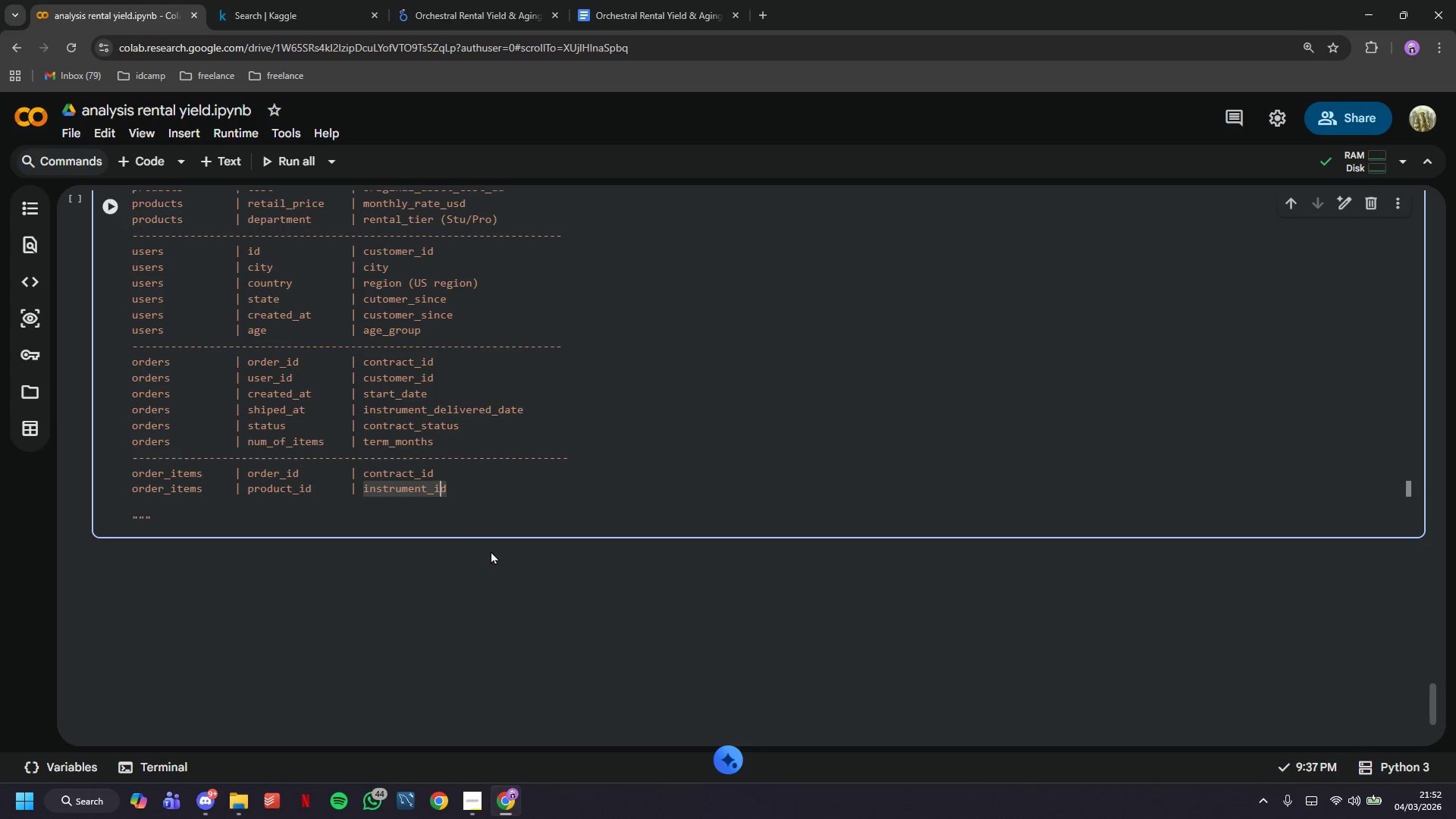 
key(ArrowLeft)
 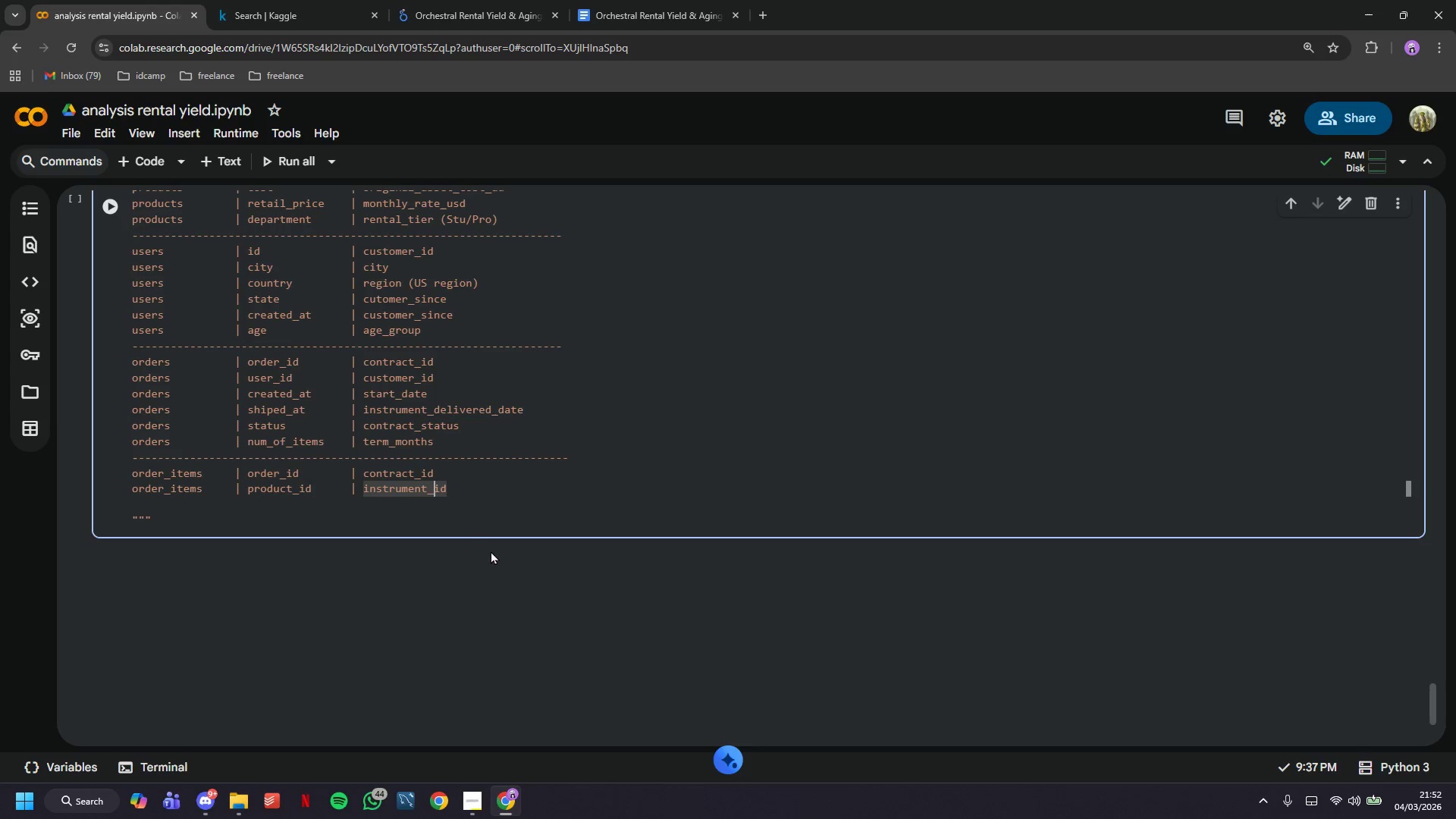 
key(ArrowLeft)
 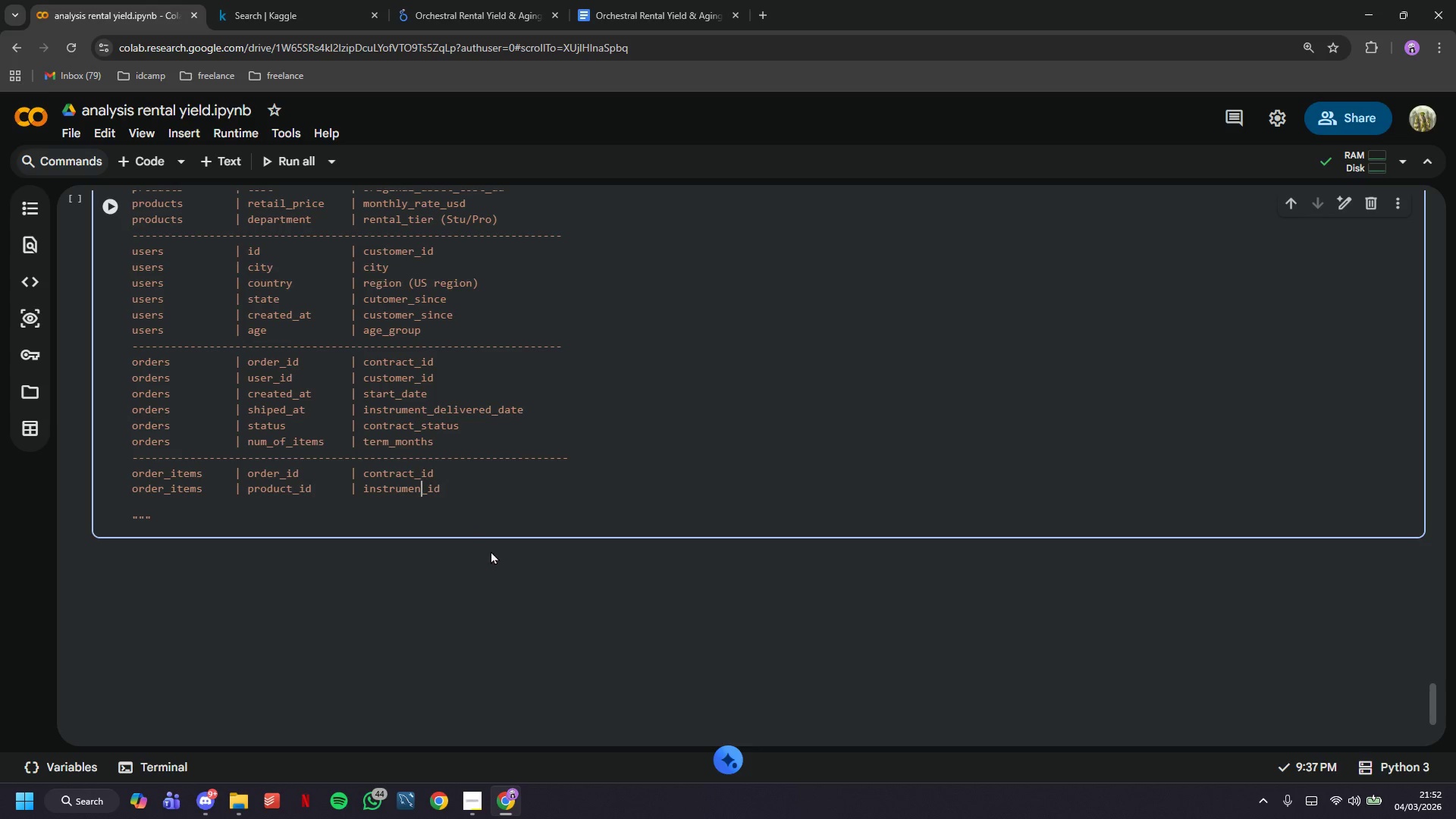 
key(Backspace)
key(Backspace)
key(Backspace)
key(Backspace)
key(Backspace)
key(Backspace)
key(Backspace)
key(Backspace)
key(Backspace)
key(Backspace)
type(asset)
 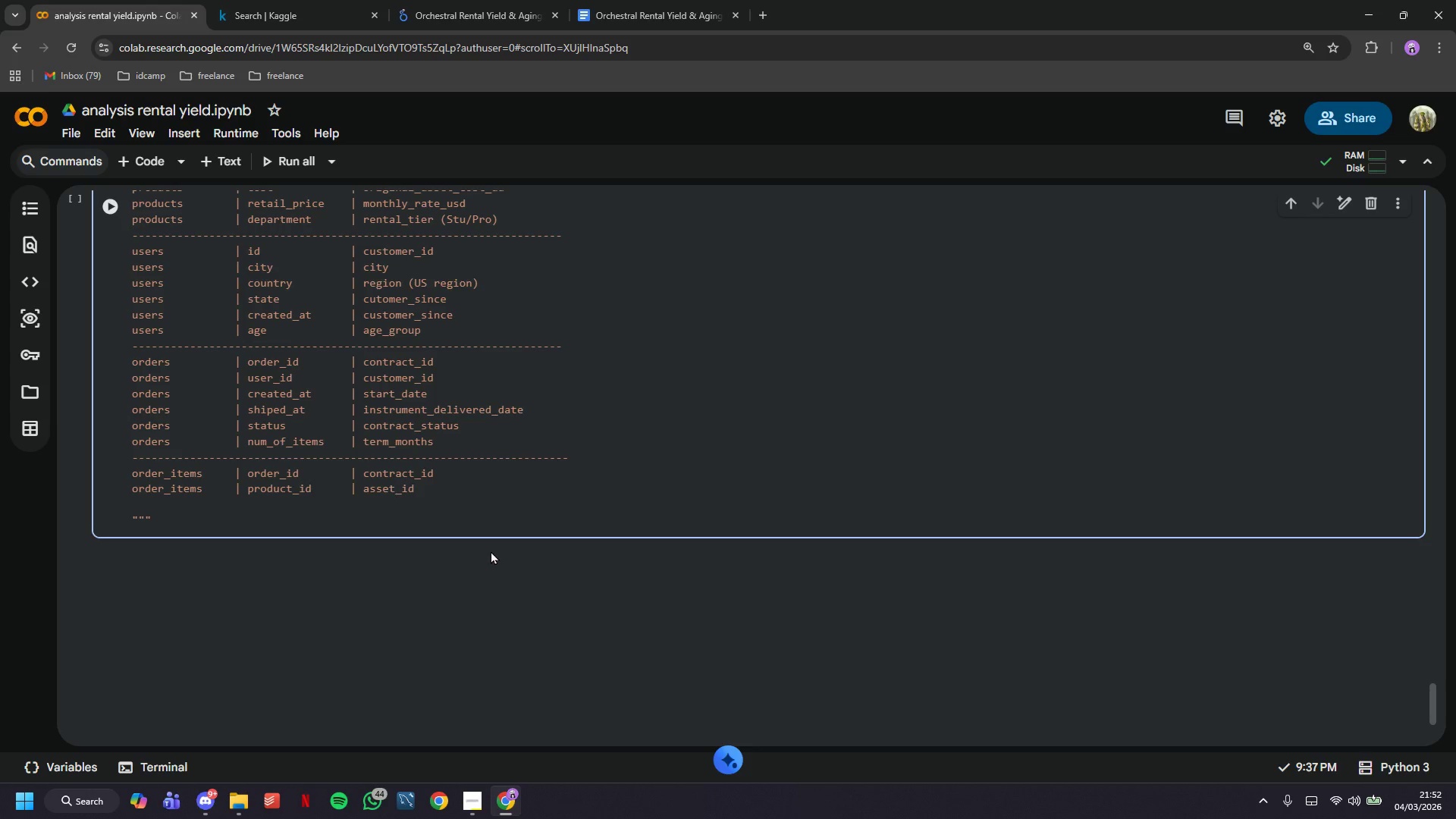 
key(ArrowRight)
 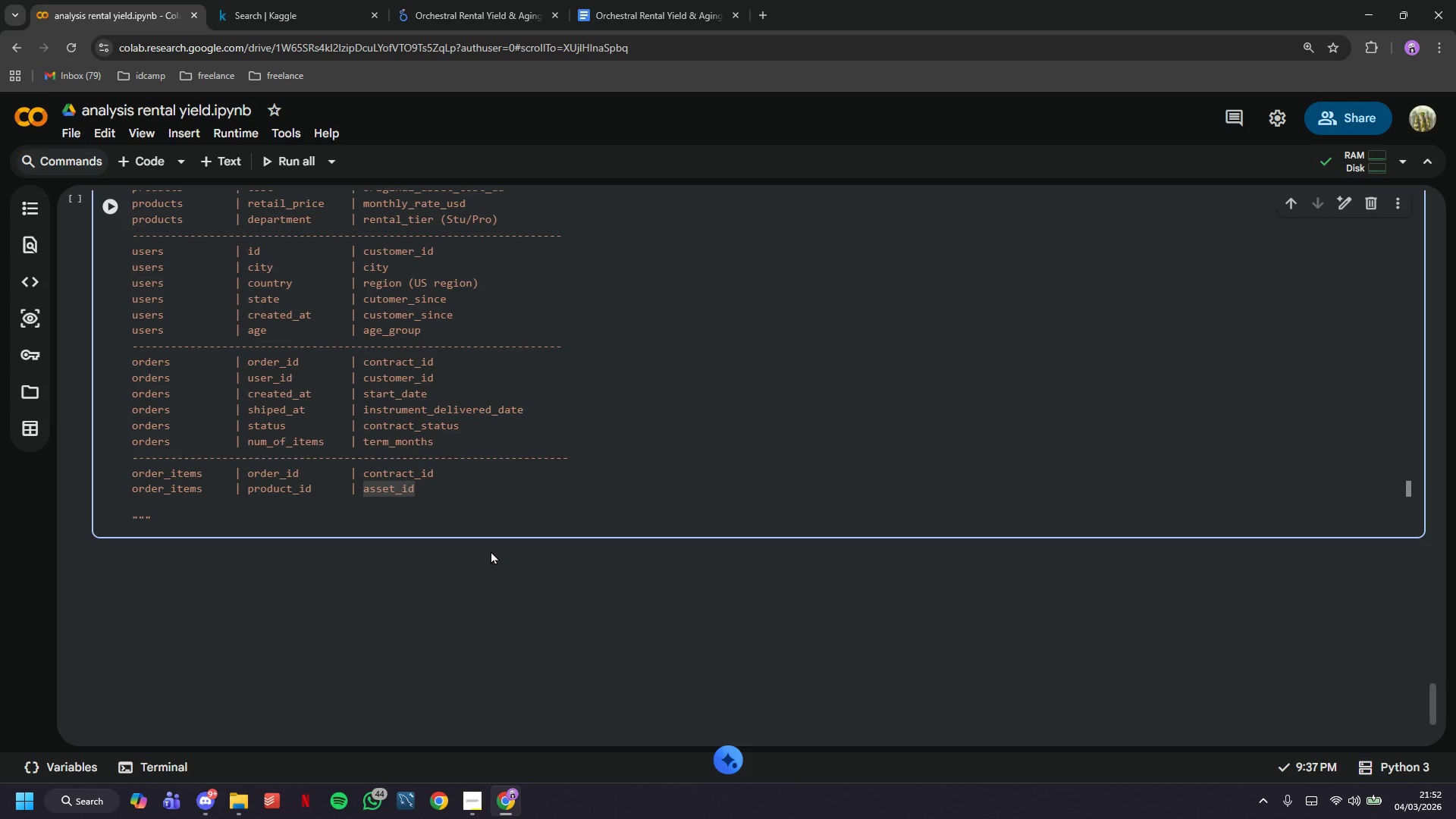 
key(ArrowRight)
 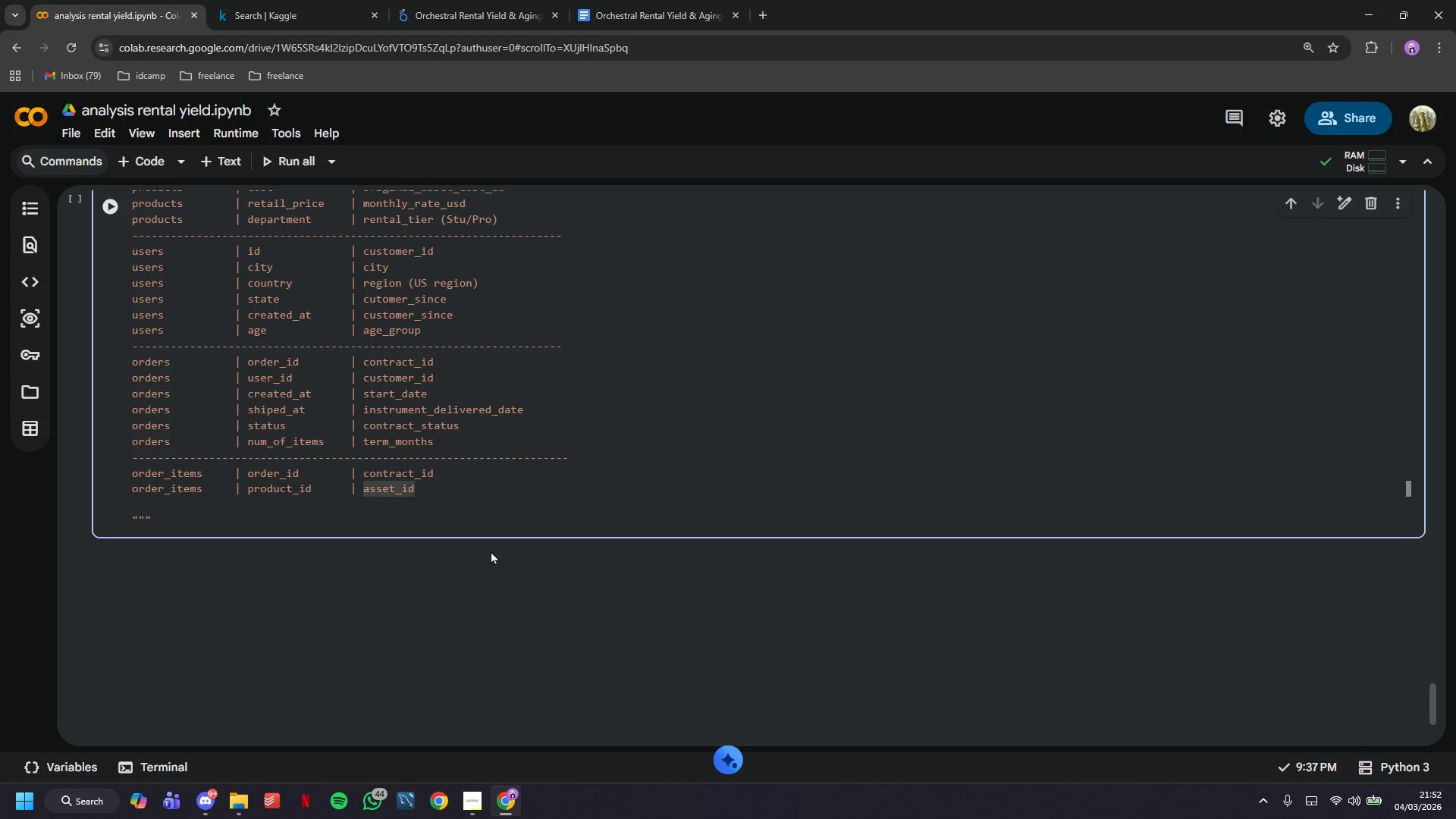 
key(ArrowRight)
 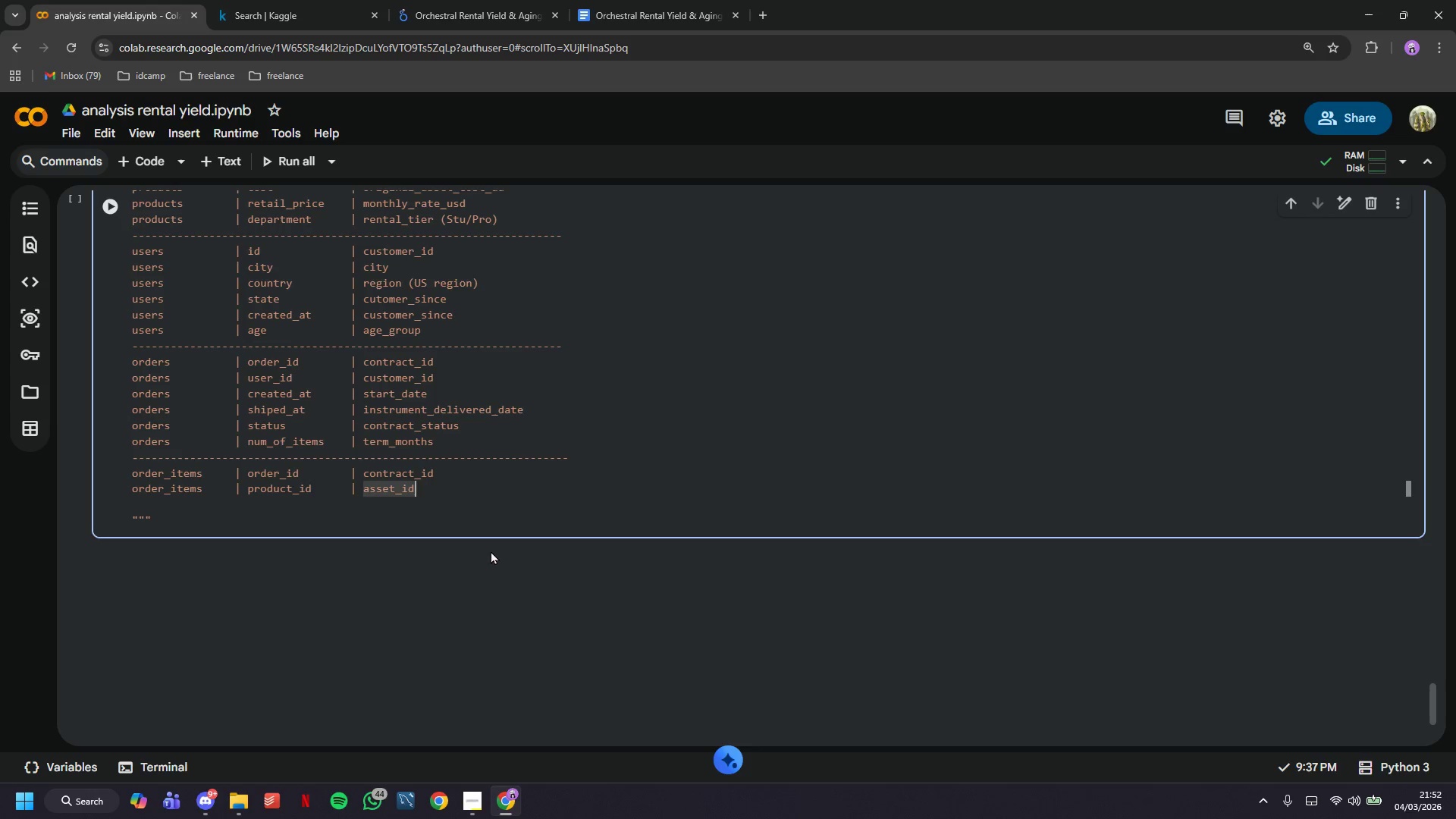 
key(Enter)
 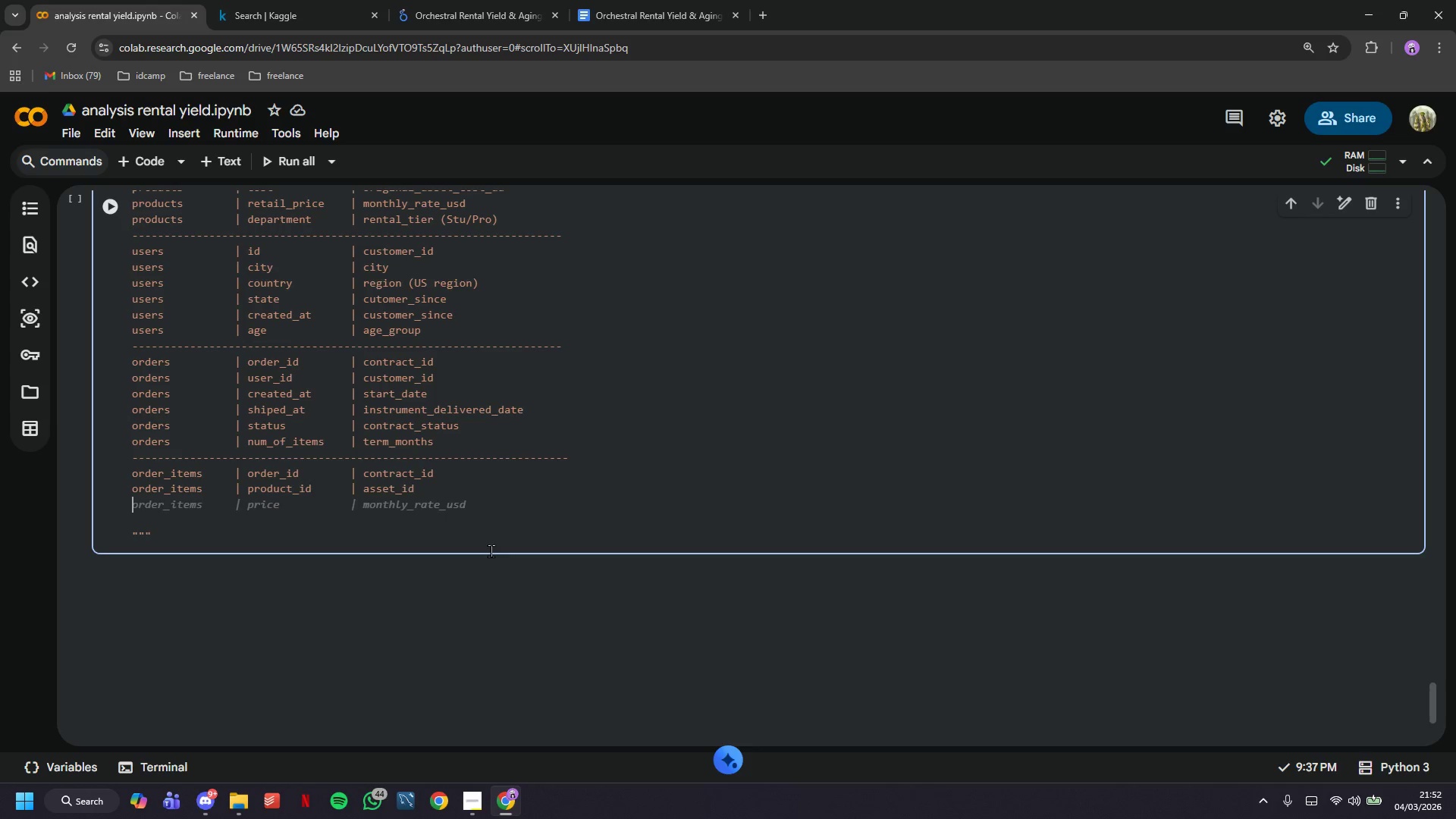 
wait(6.8)
 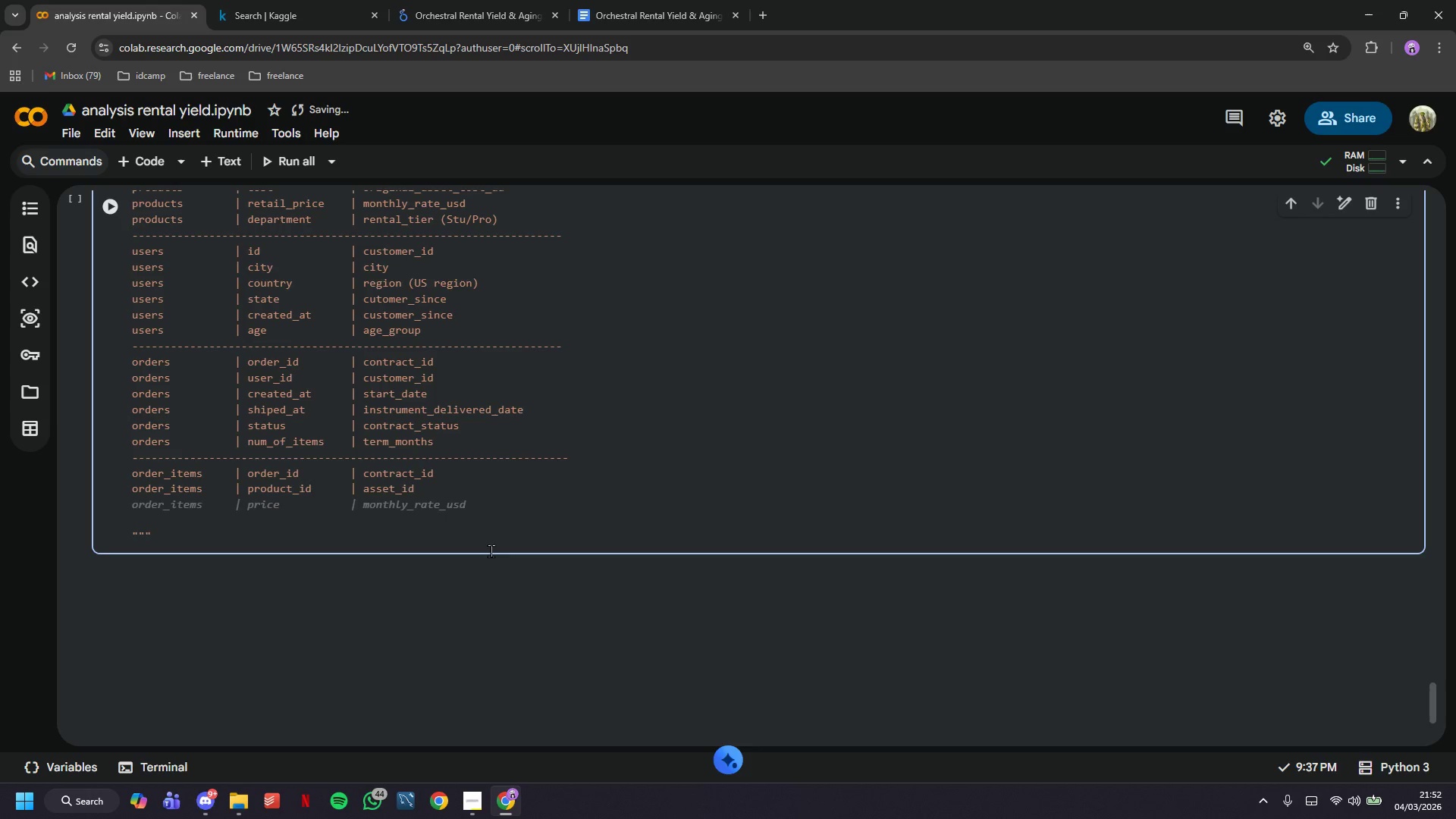 
type(order_items      )
key(Backspace)
type(| sale_price      | monthly_rate_usd)
 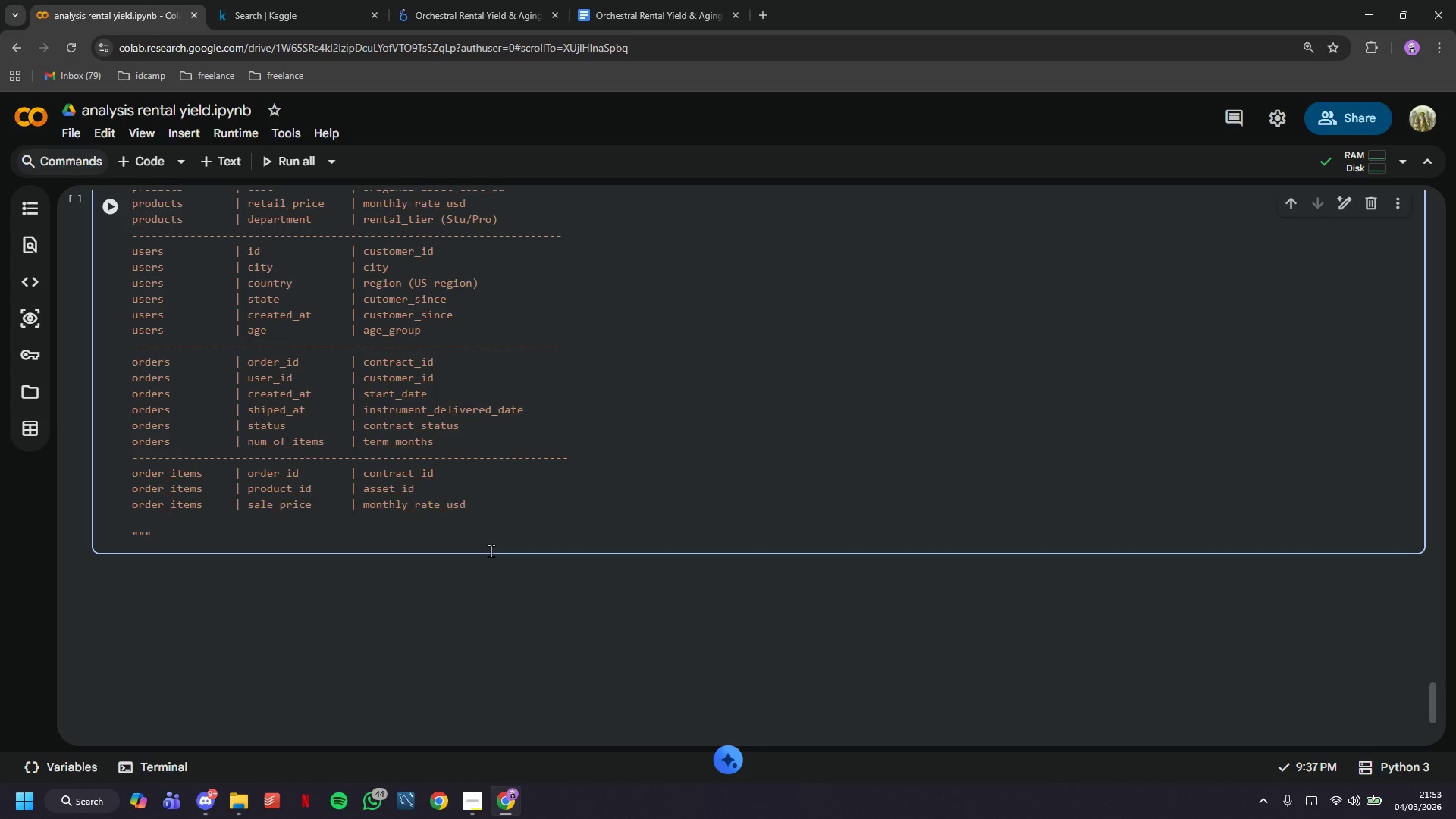 
key(Enter)
 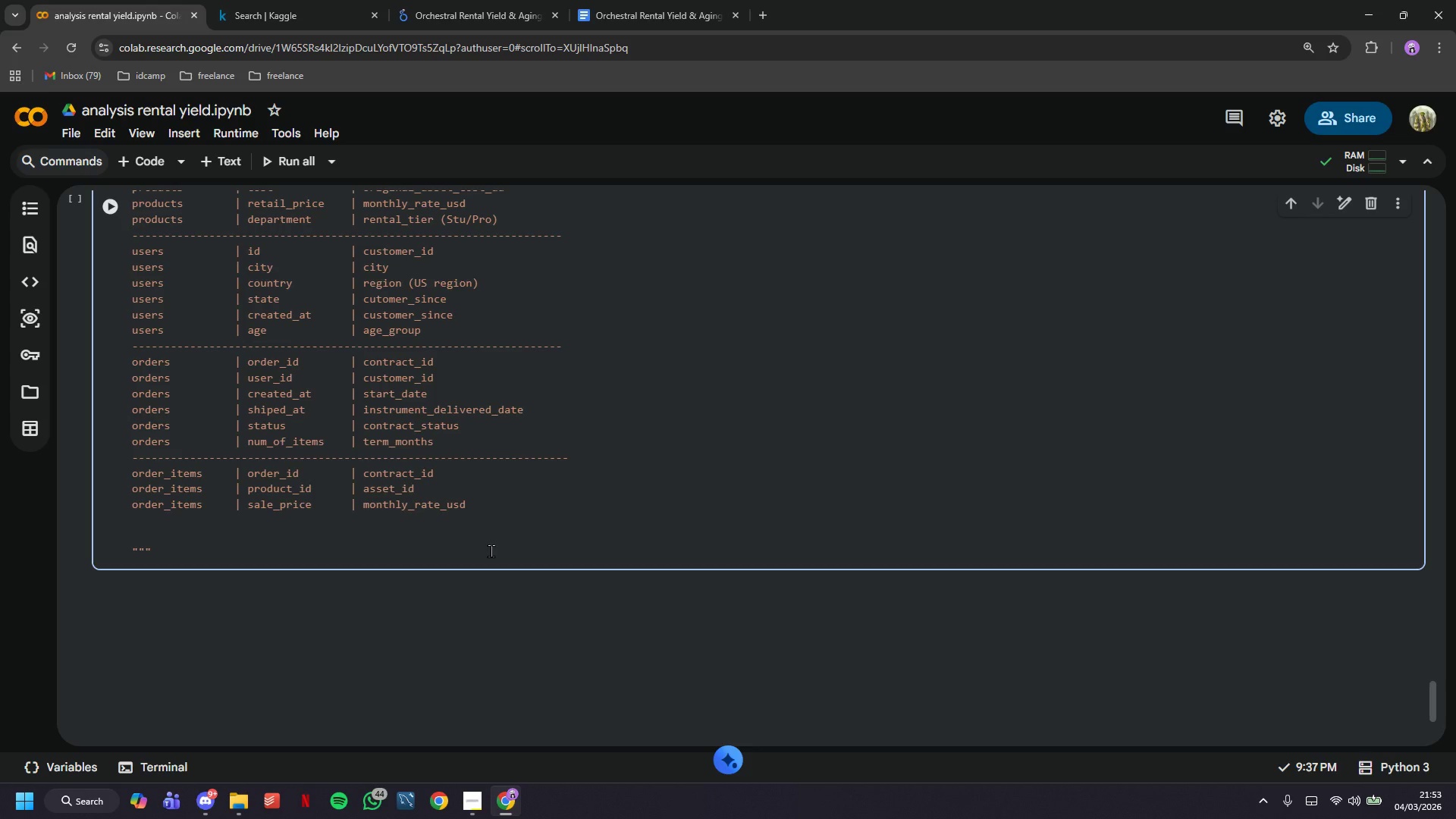 
type(order_items        )
key(Backspace)
key(Backspace)
key(Backspace)
type(| status          | payment_status)
 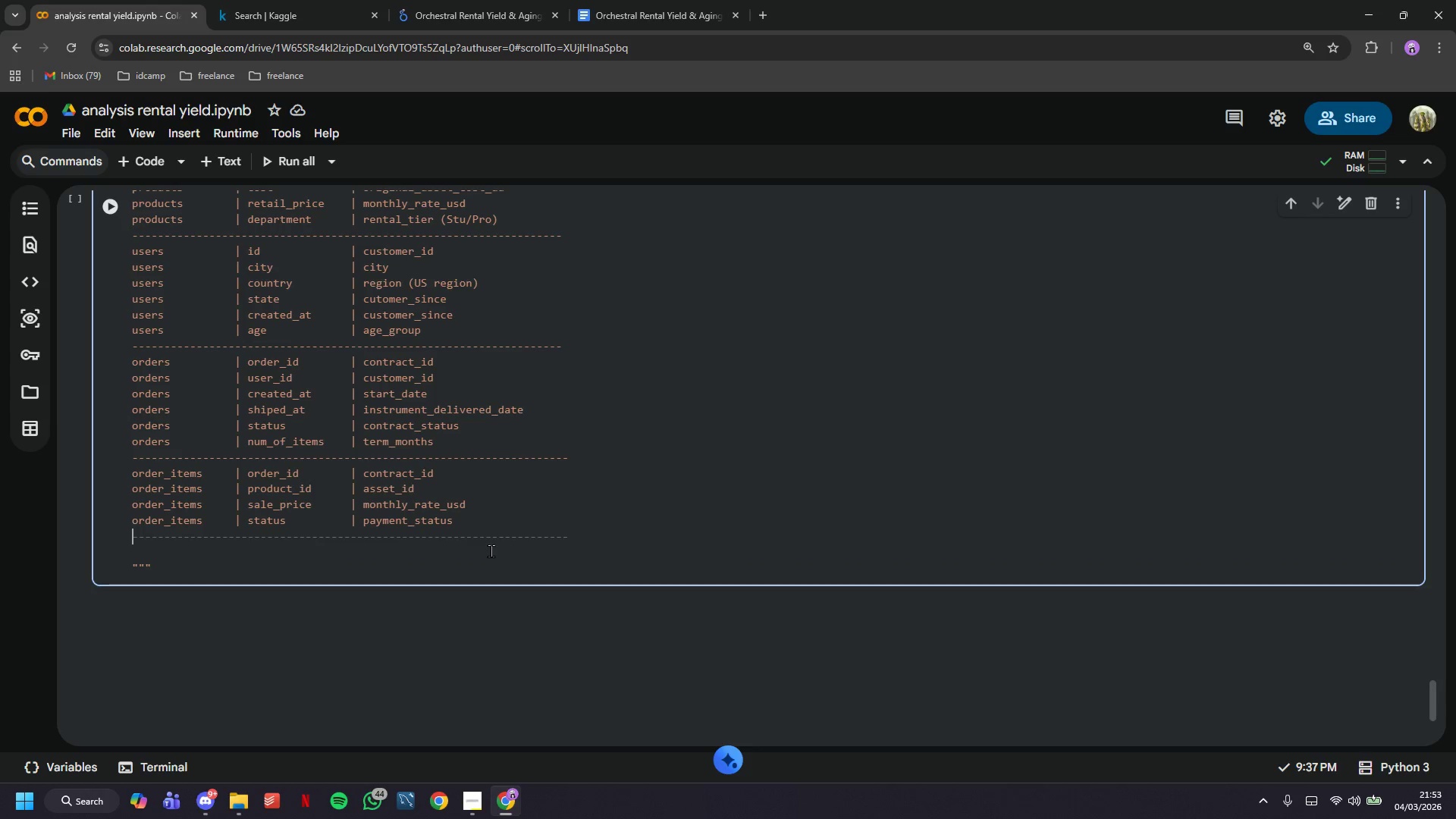 
 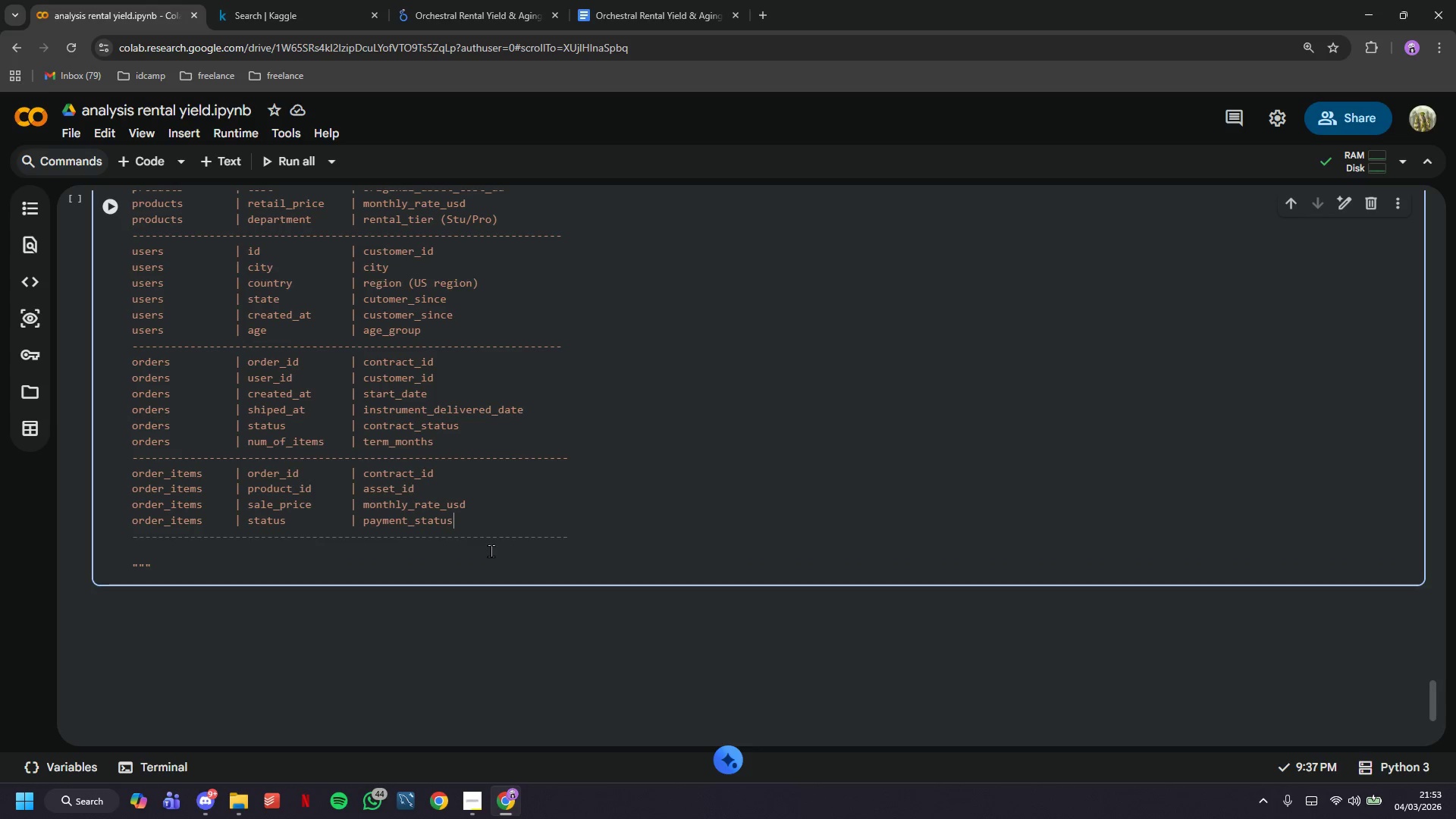 
key(Enter)
 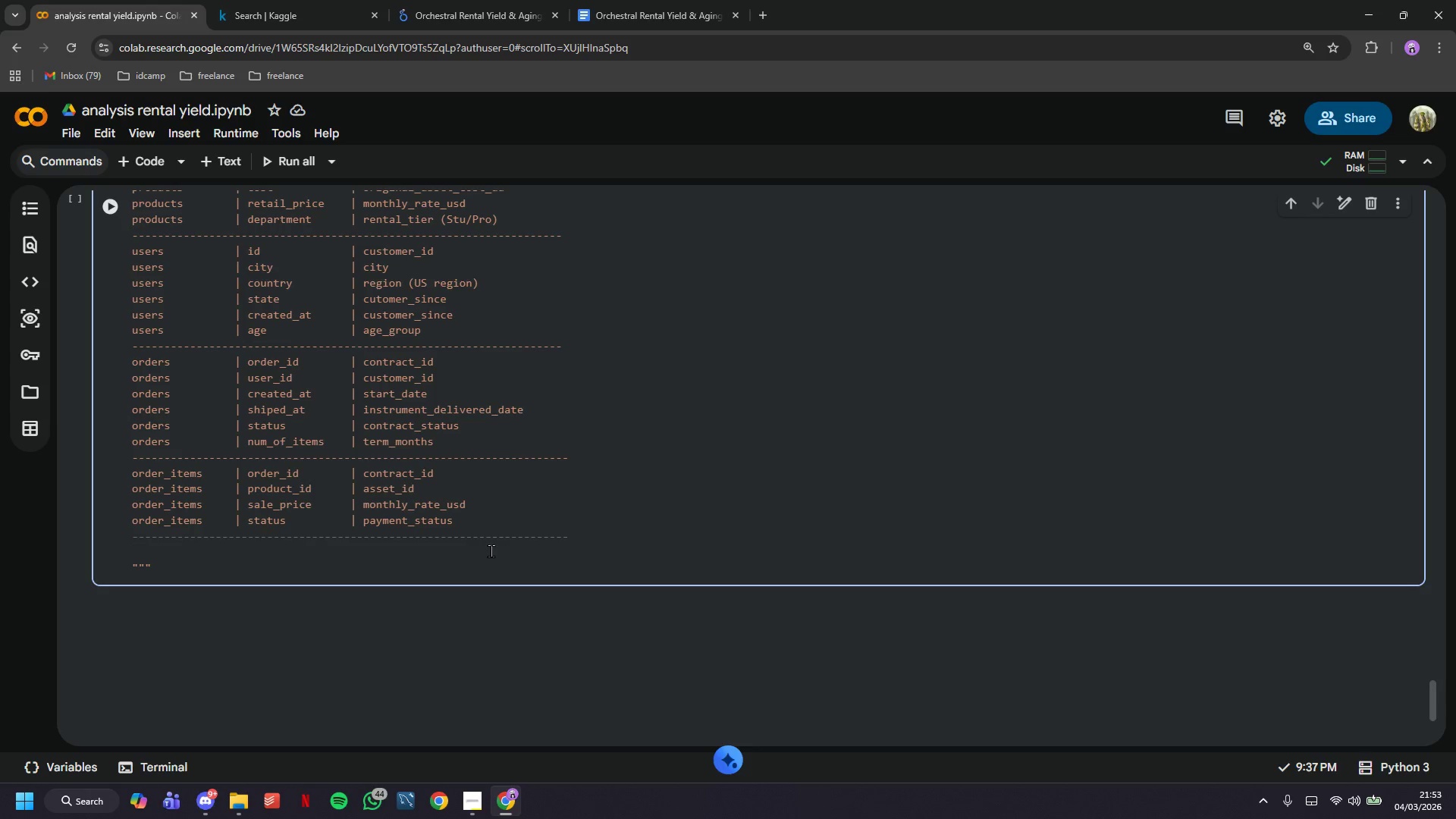 
type(order_items     | )
 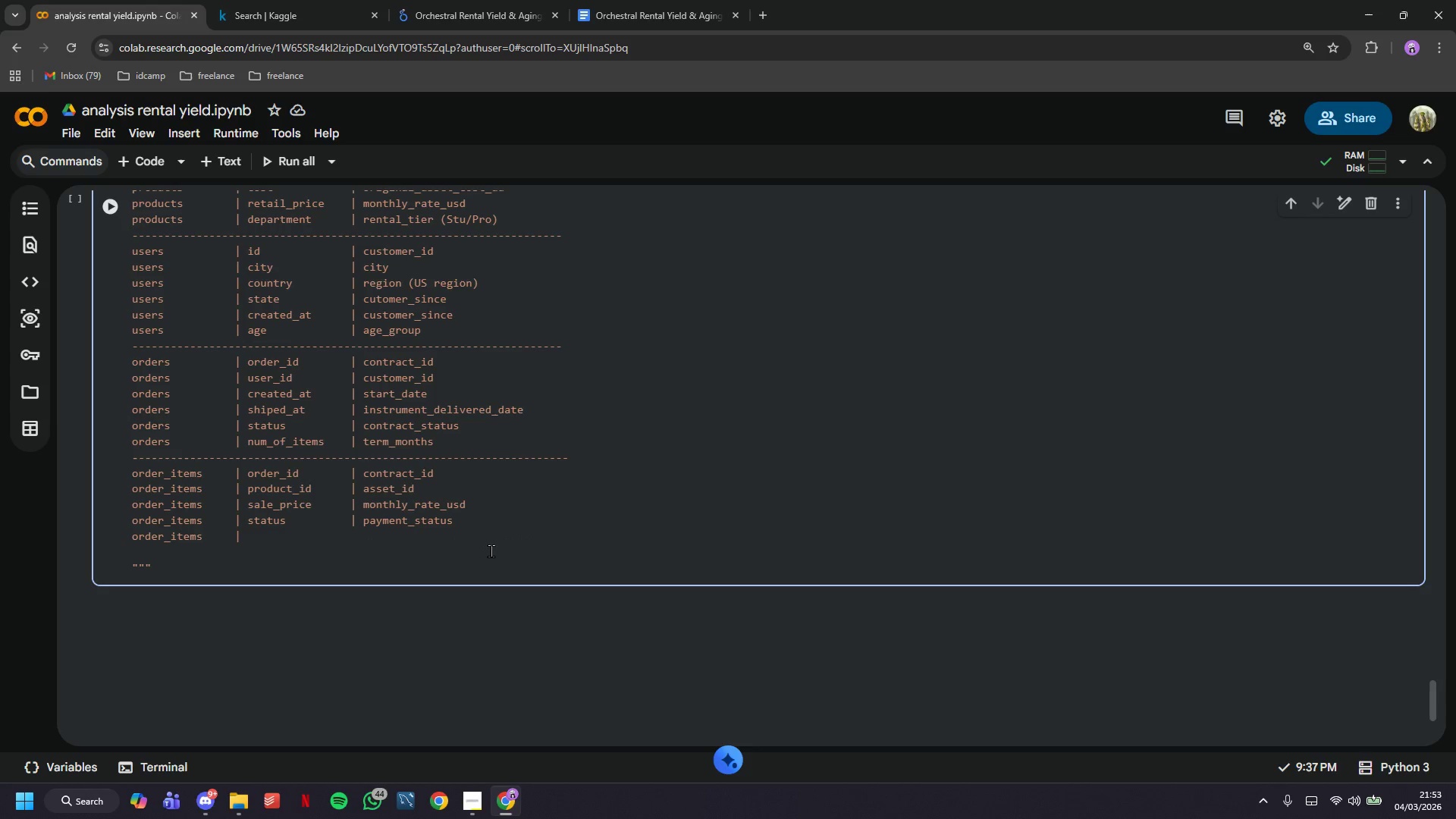 
wait(5.59)
 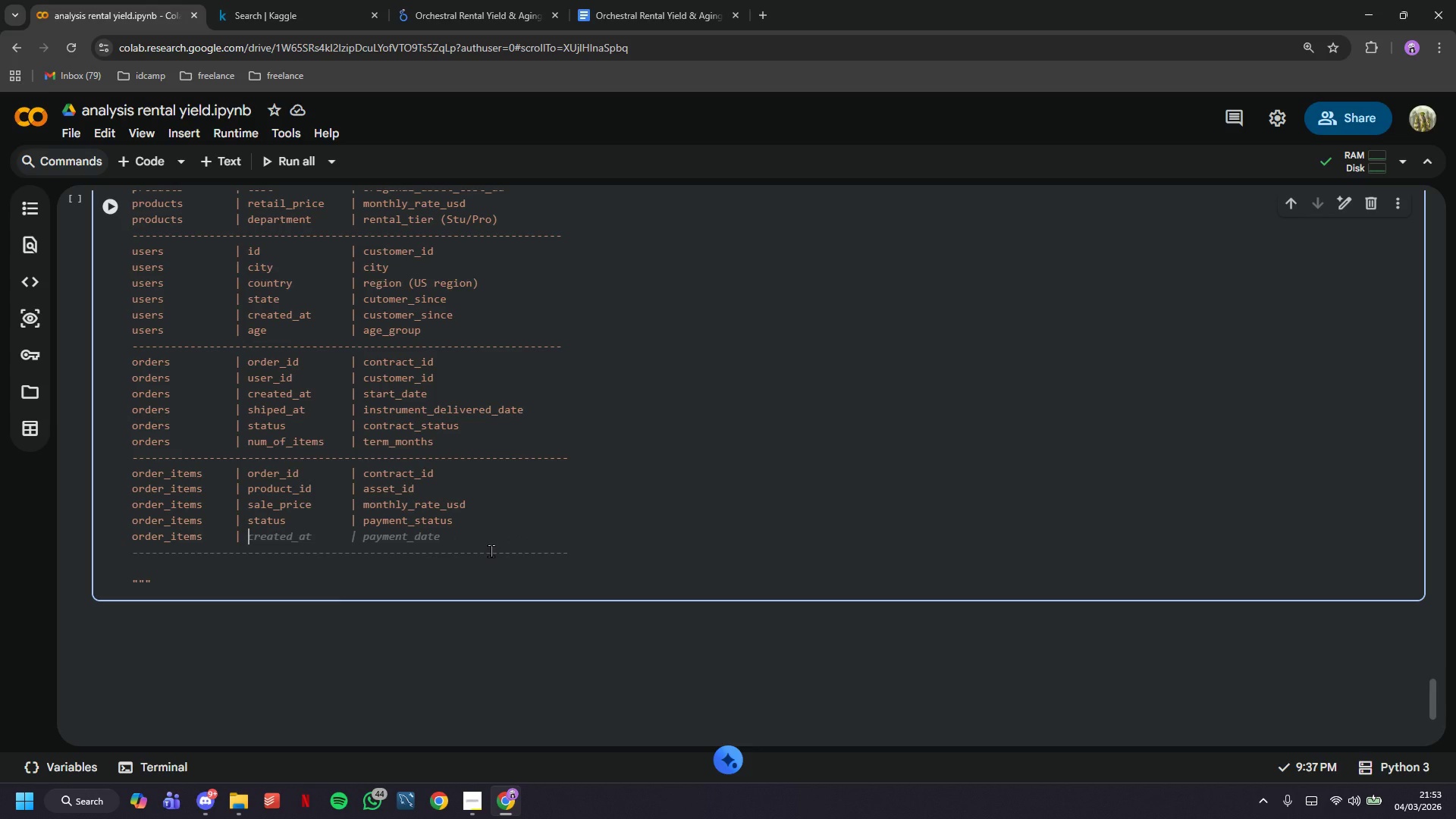 
type(created+)
key(Backspace)
type())
key(Backspace)
type(_a5)
key(Backspace)
type(t      | due_date)
 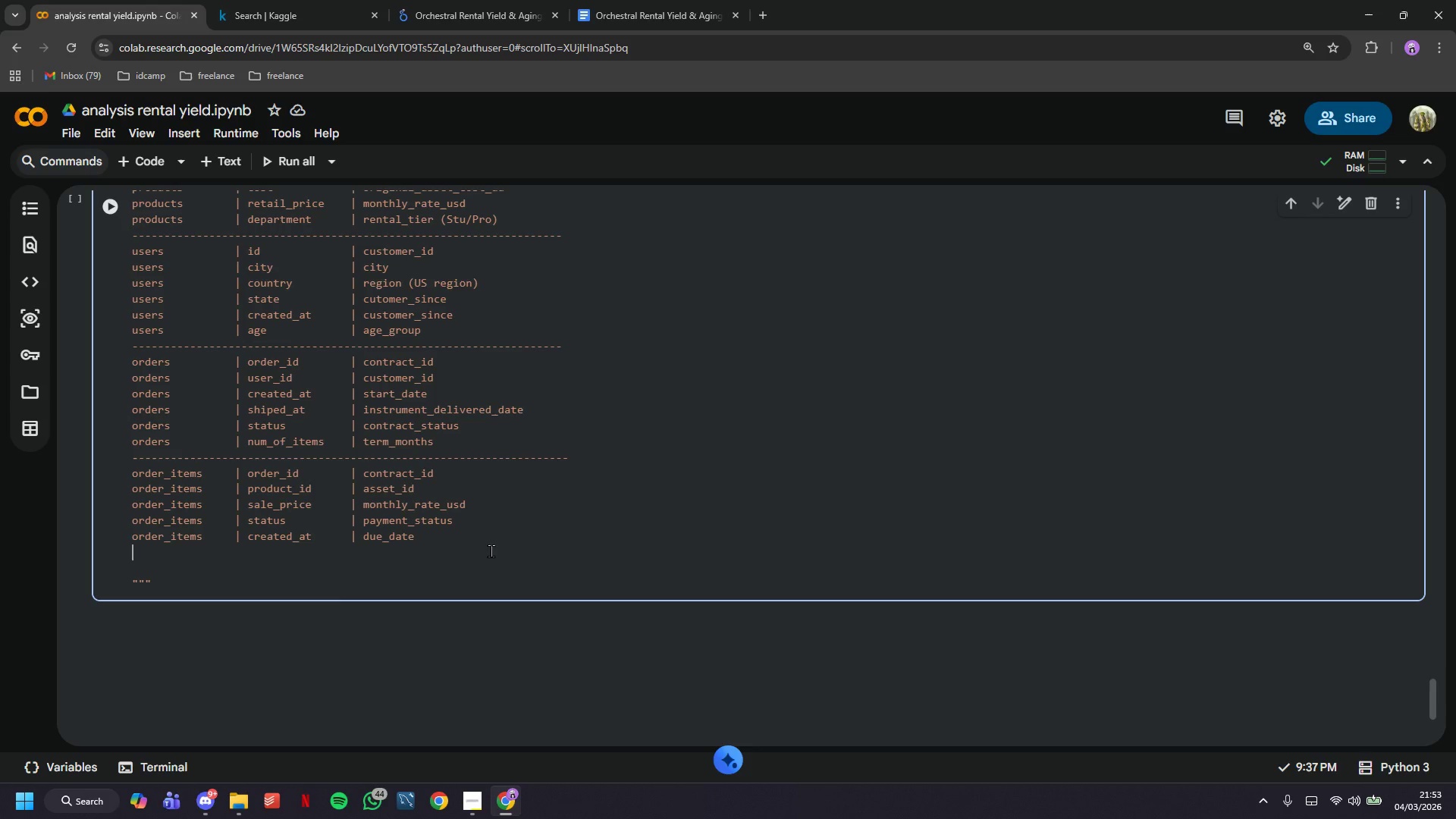 
 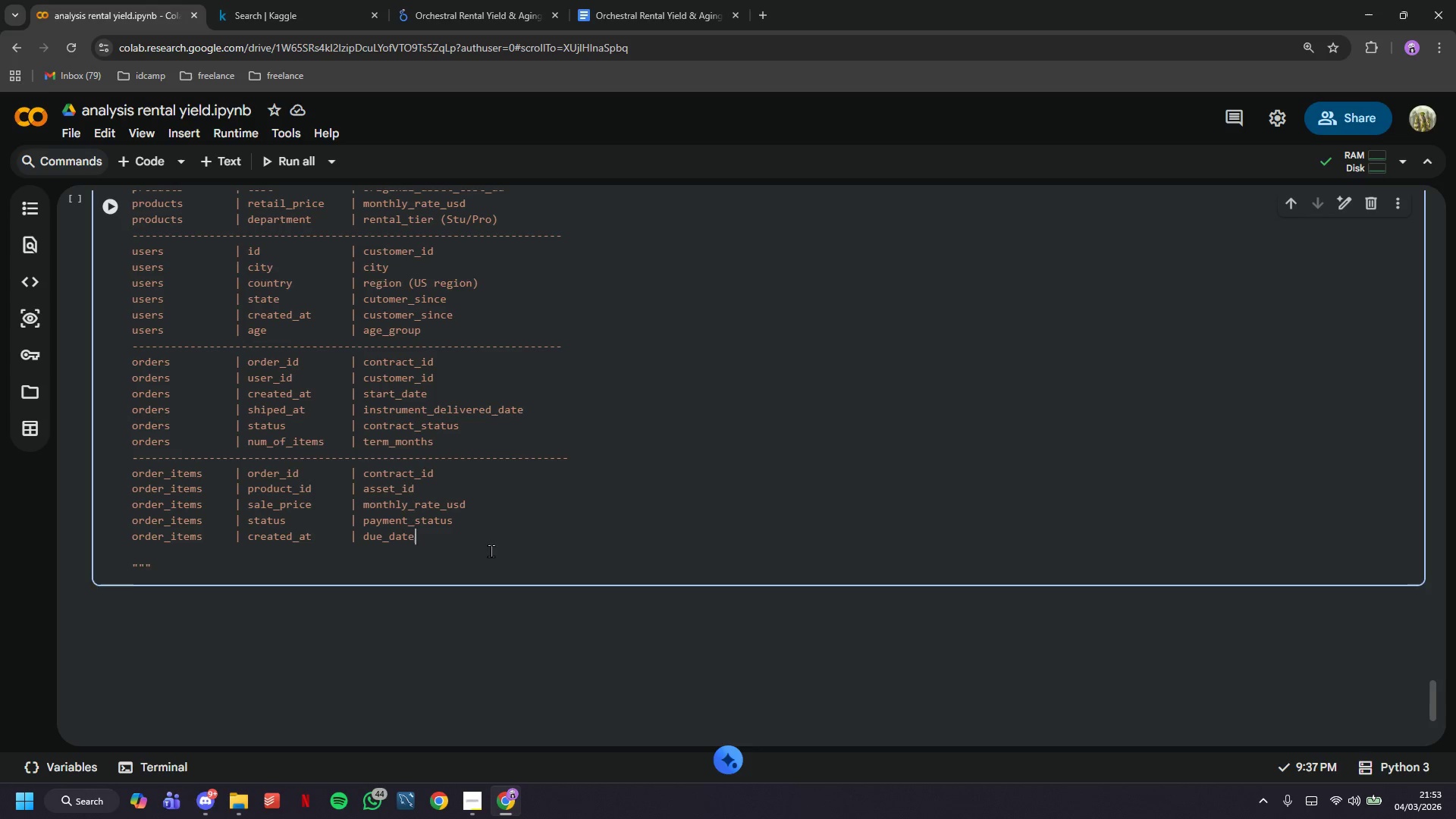 
key(Enter)
 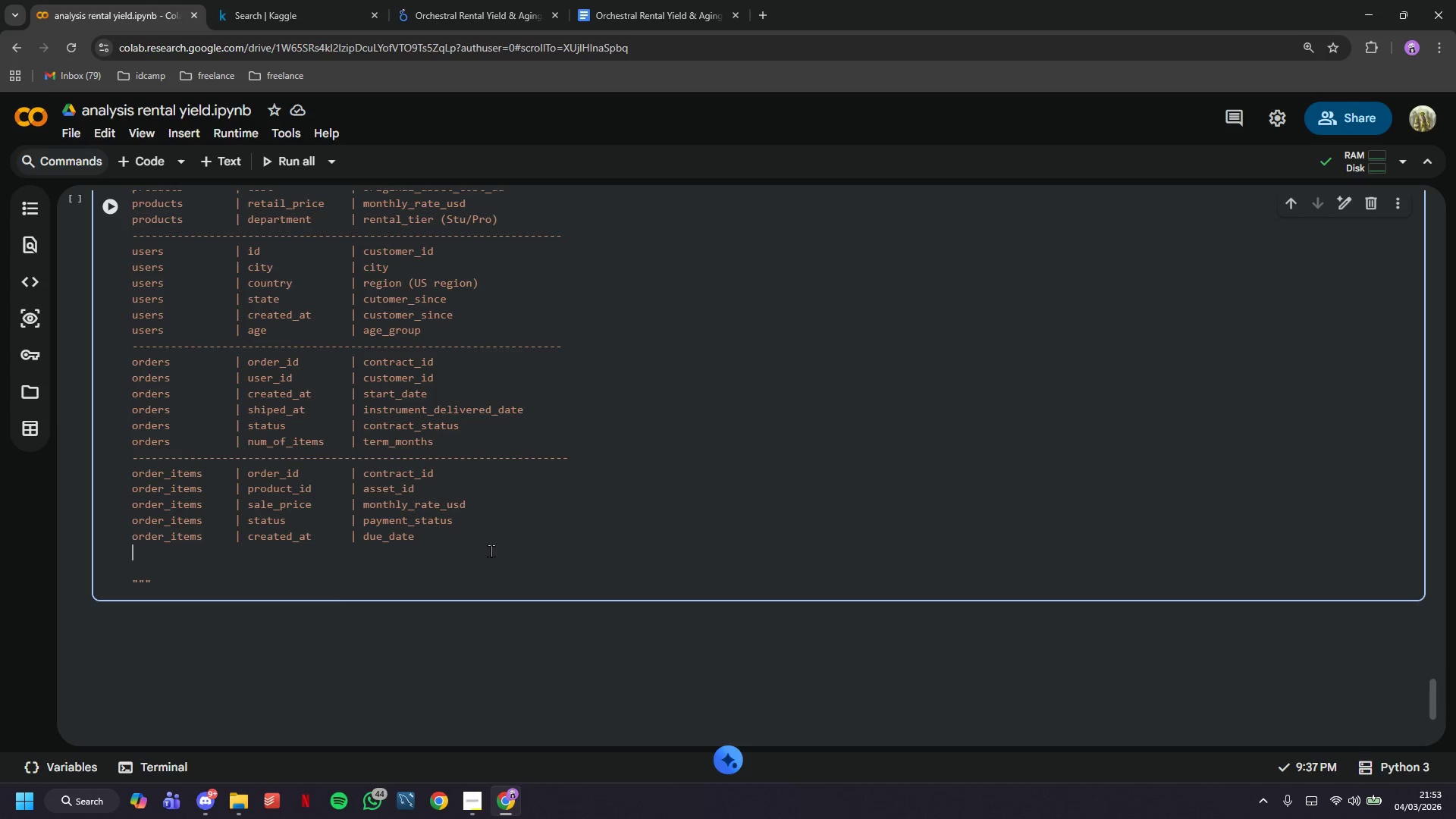 
type(order_)
 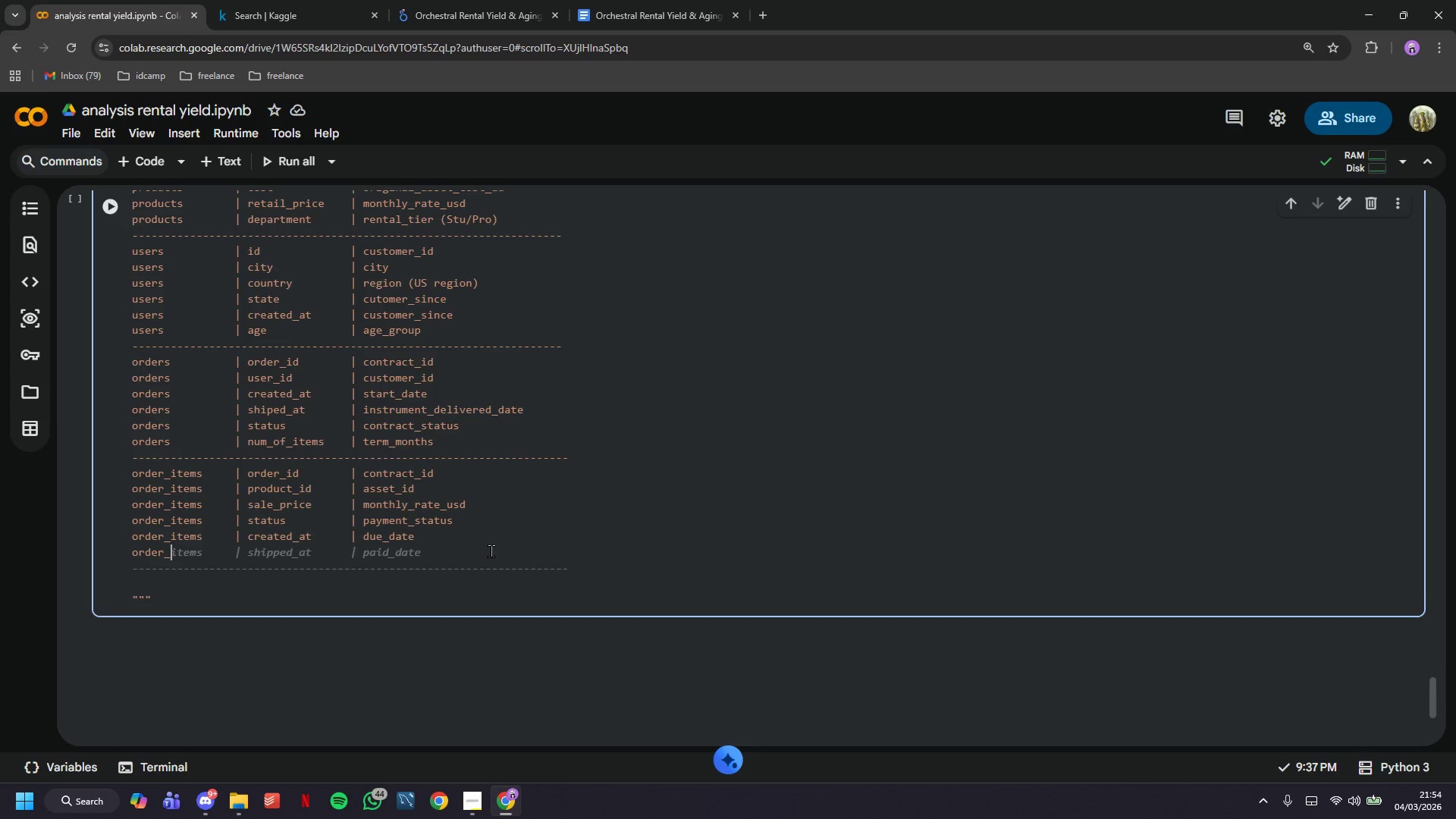 
type(ite,s)
key(Backspace)
key(Backspace)
type(ms      )
key(Backspace)
type(| shipped_at      | paid_date)
 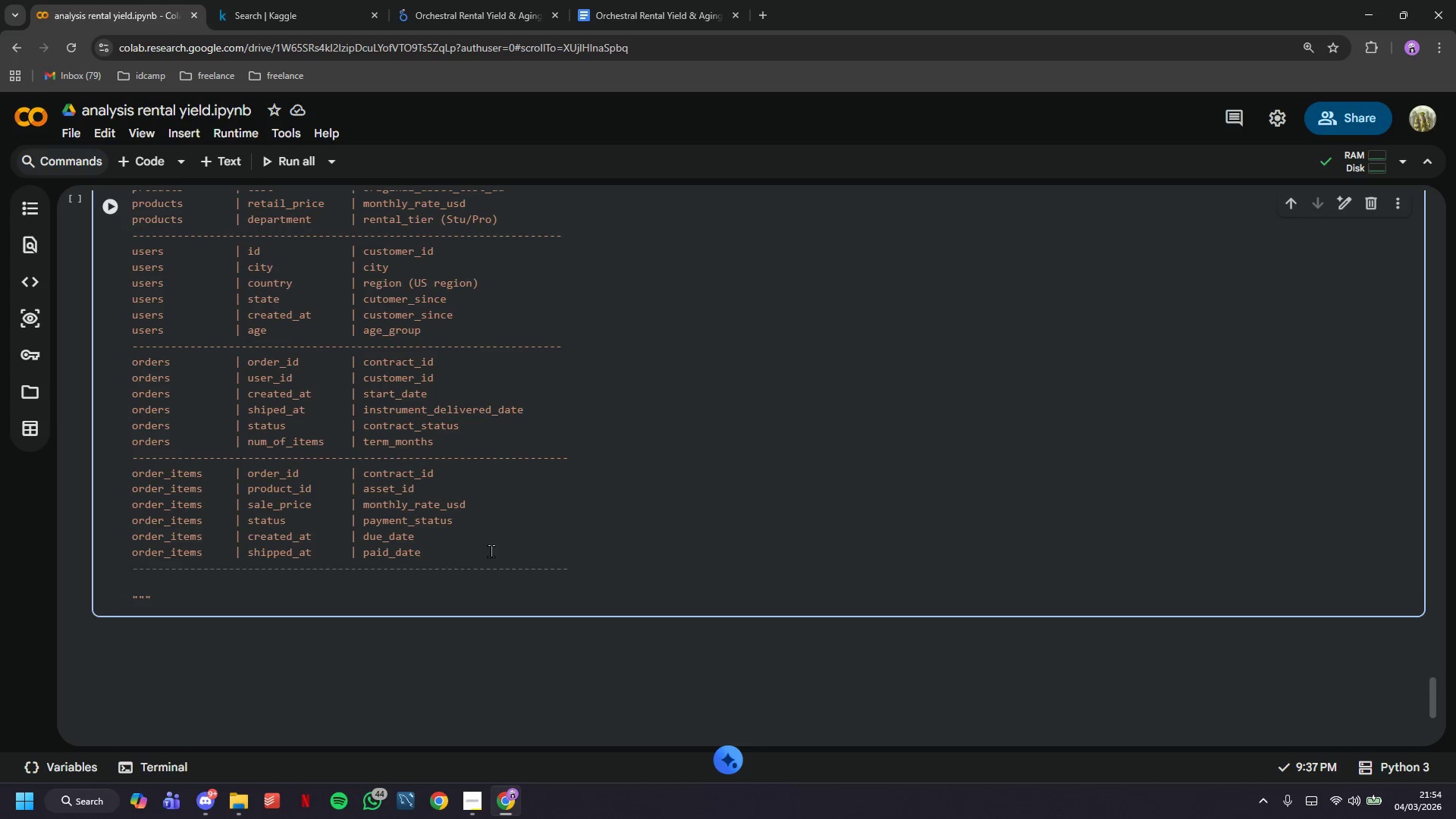 
key(Enter)
 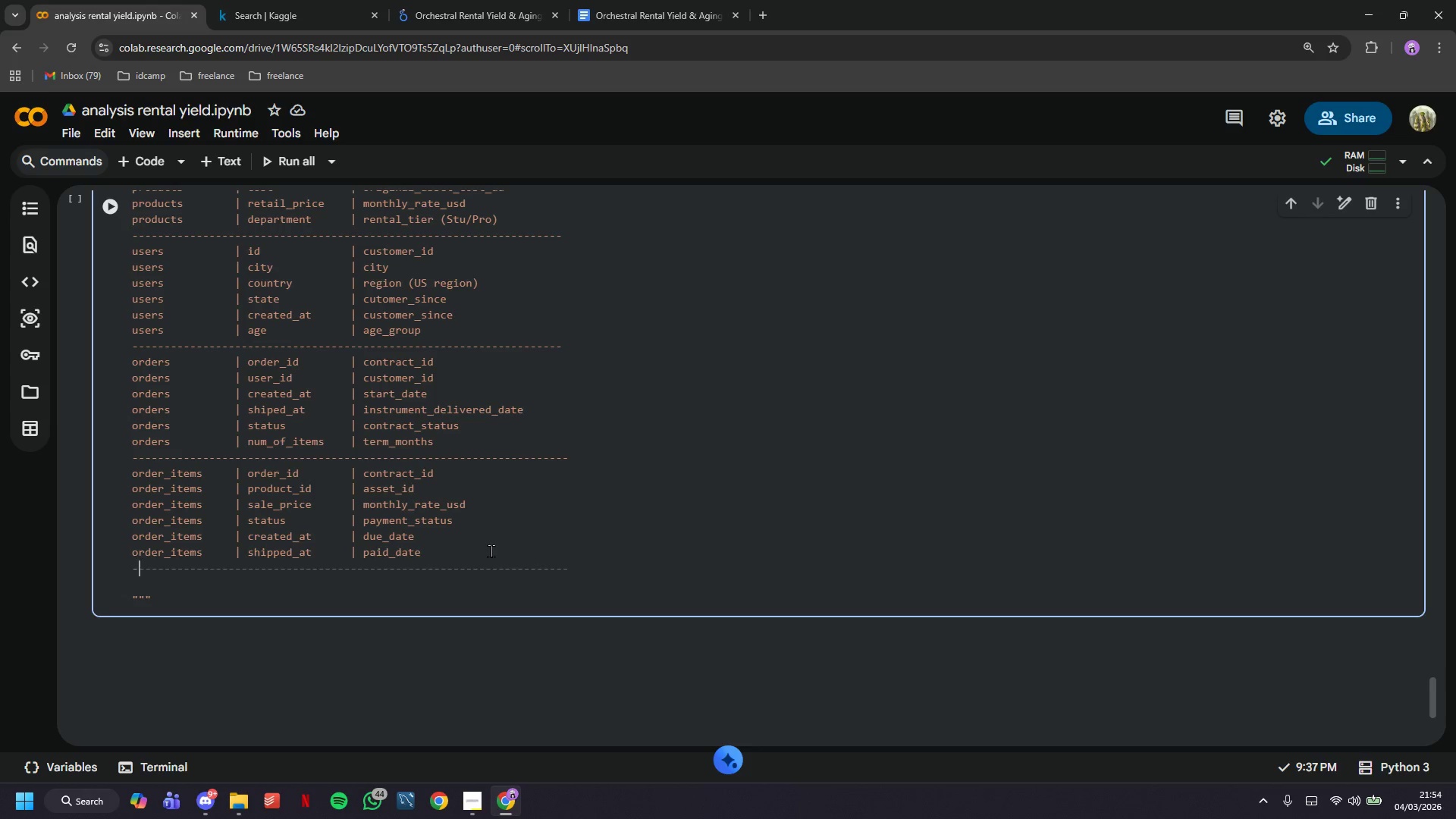 
hold_key(key=Minus, duration=1.11)
 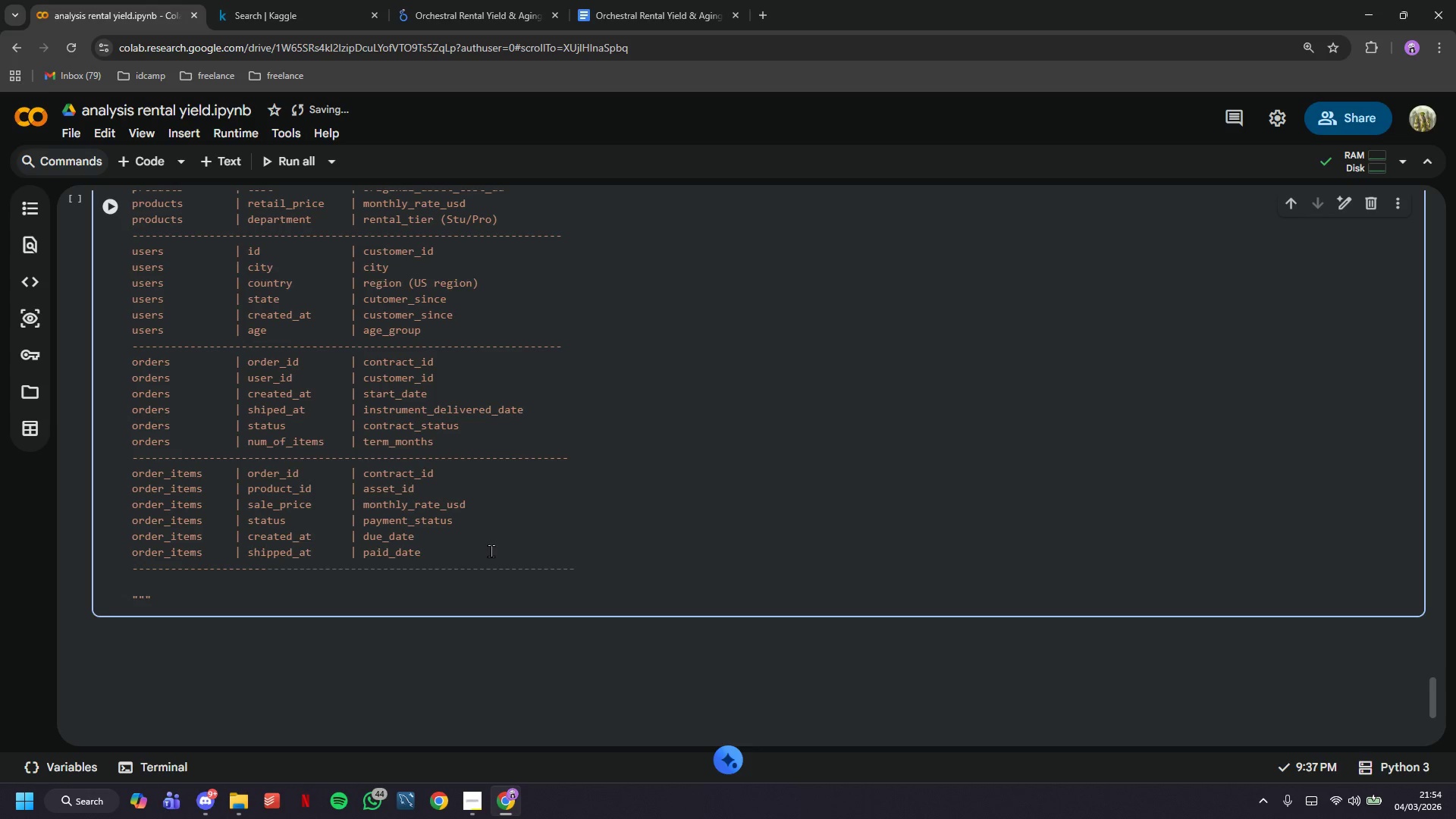 
wait(5.16)
 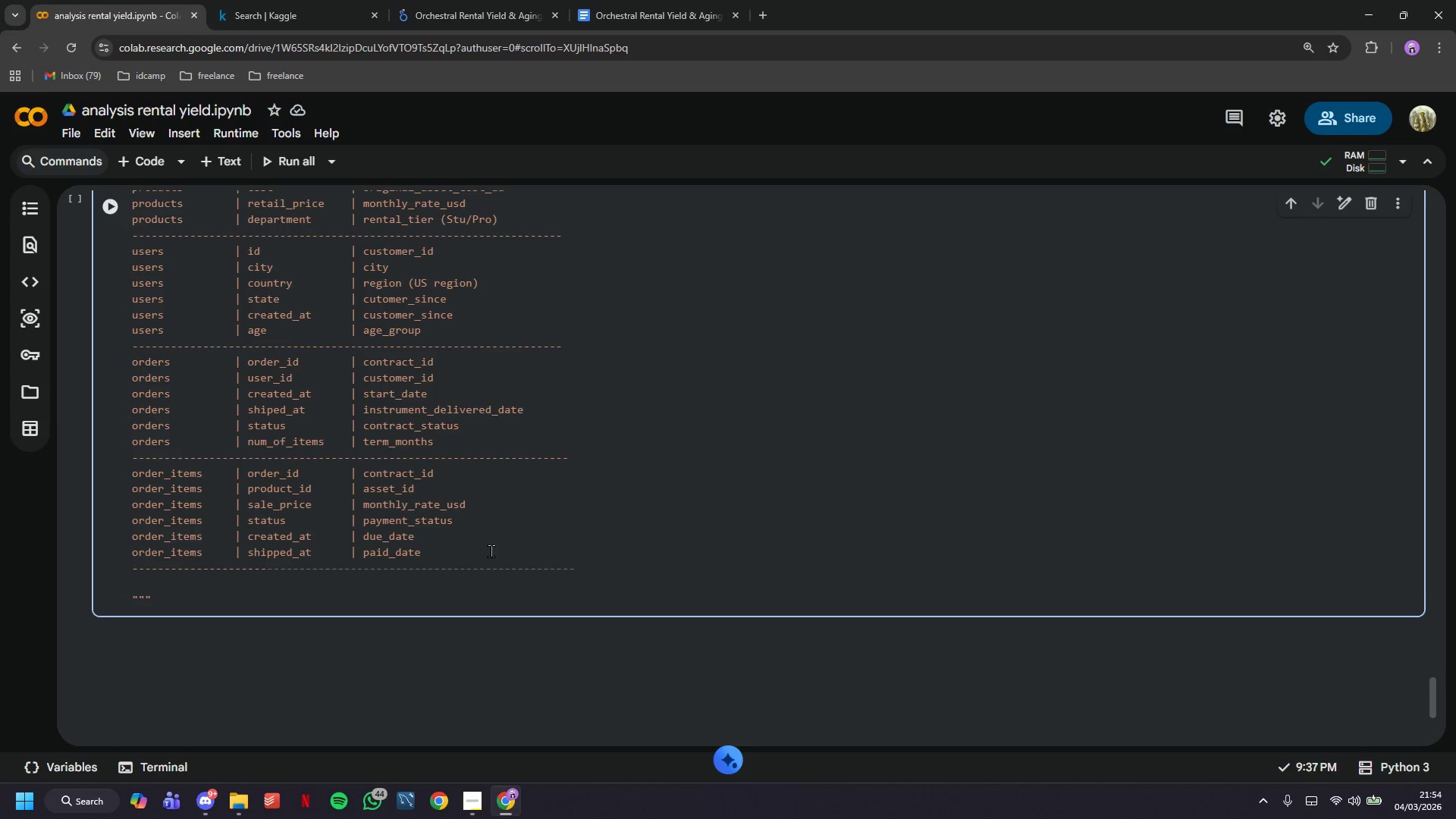 
hold_key(key=Minus, duration=1.5)
 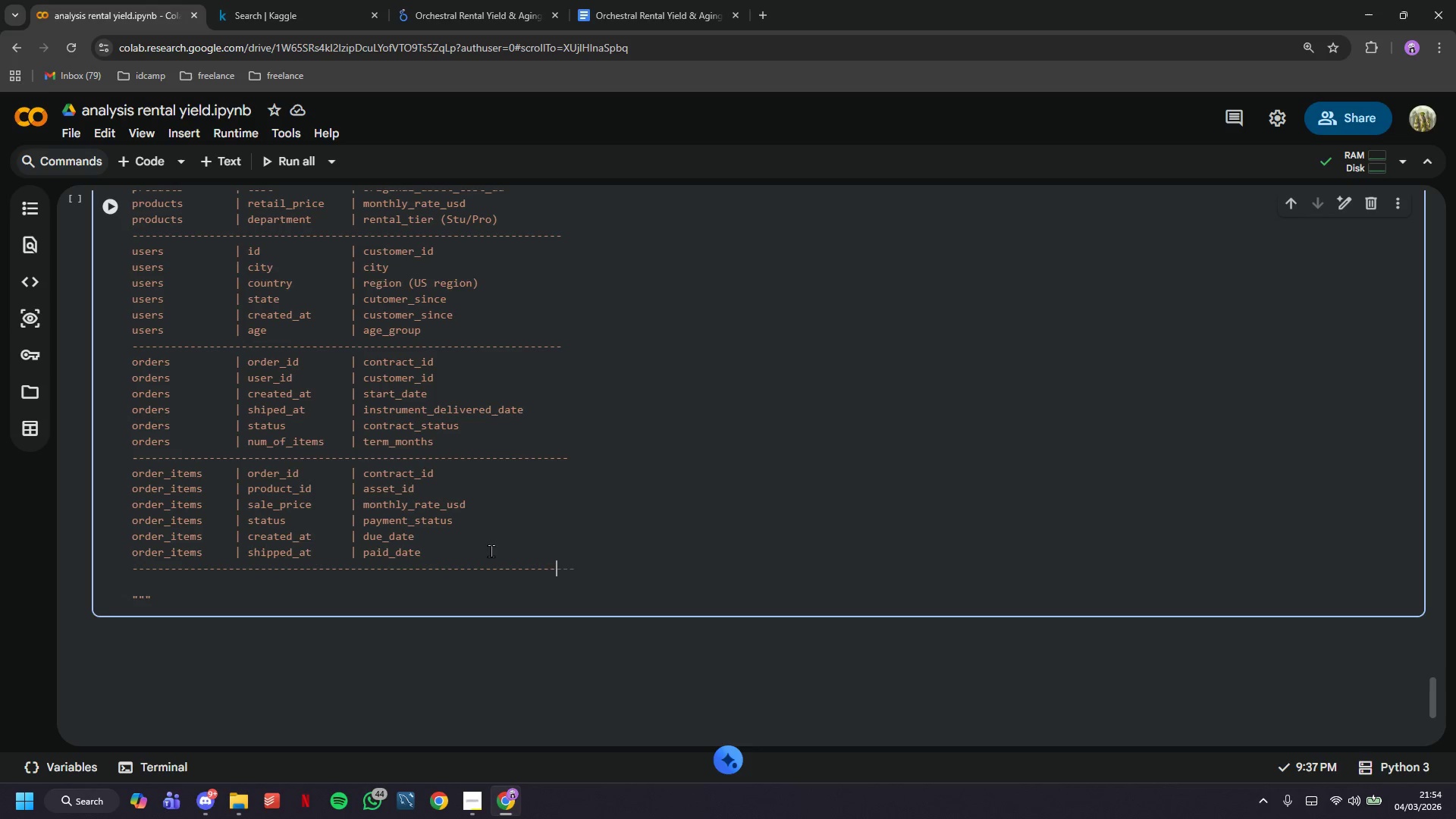 
key(Minus)
 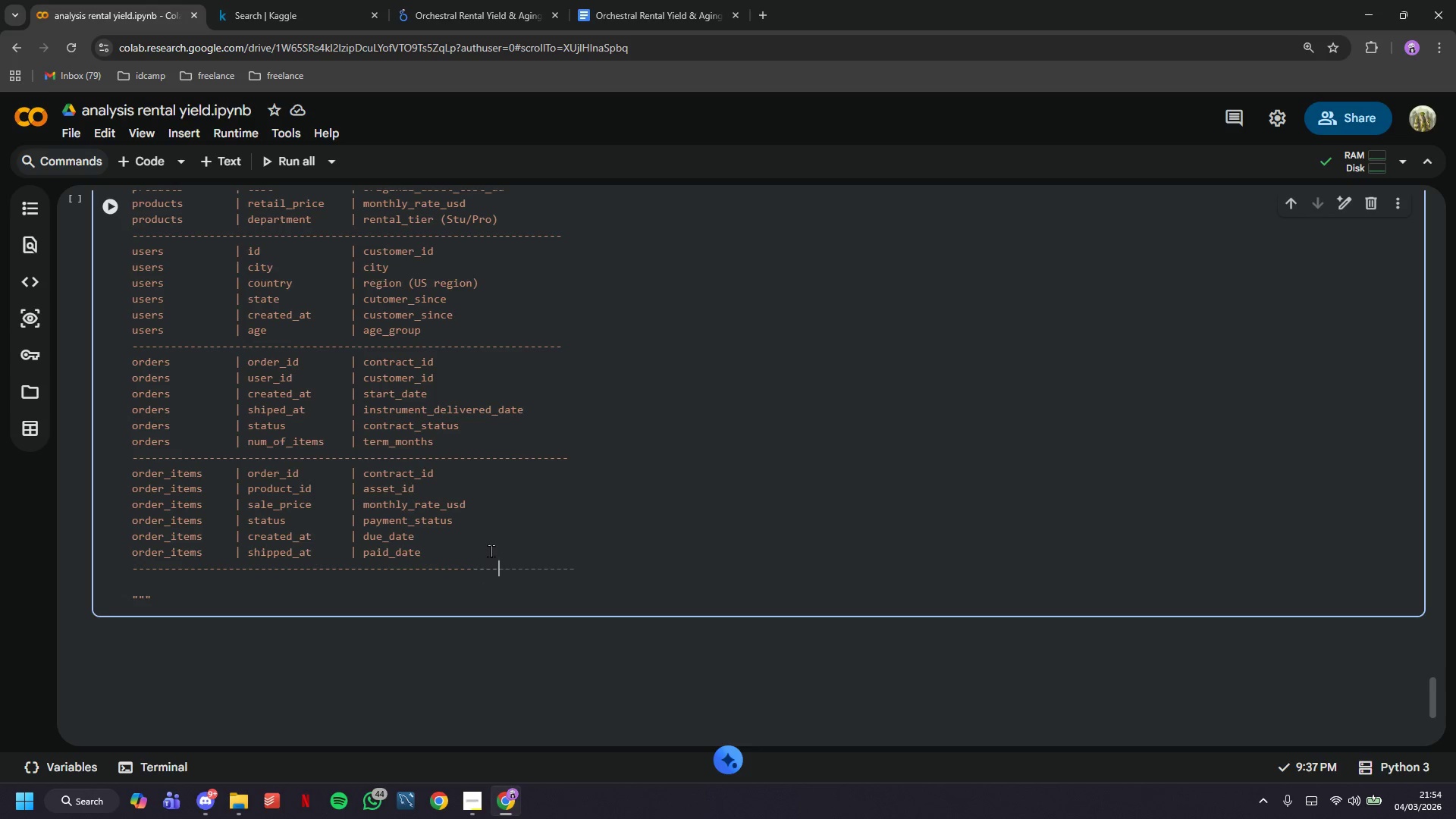 
key(Minus)
 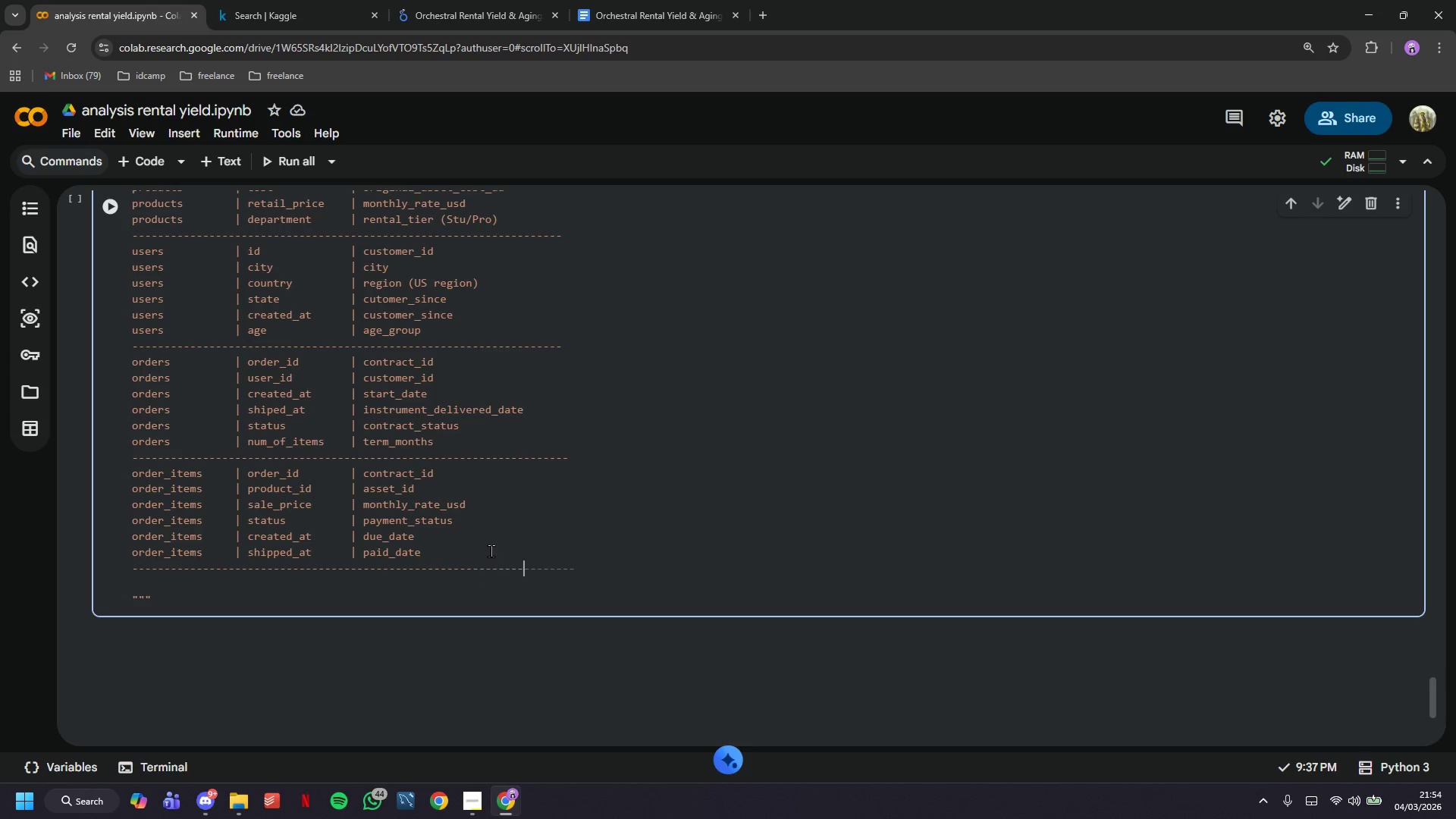 
key(Minus)
 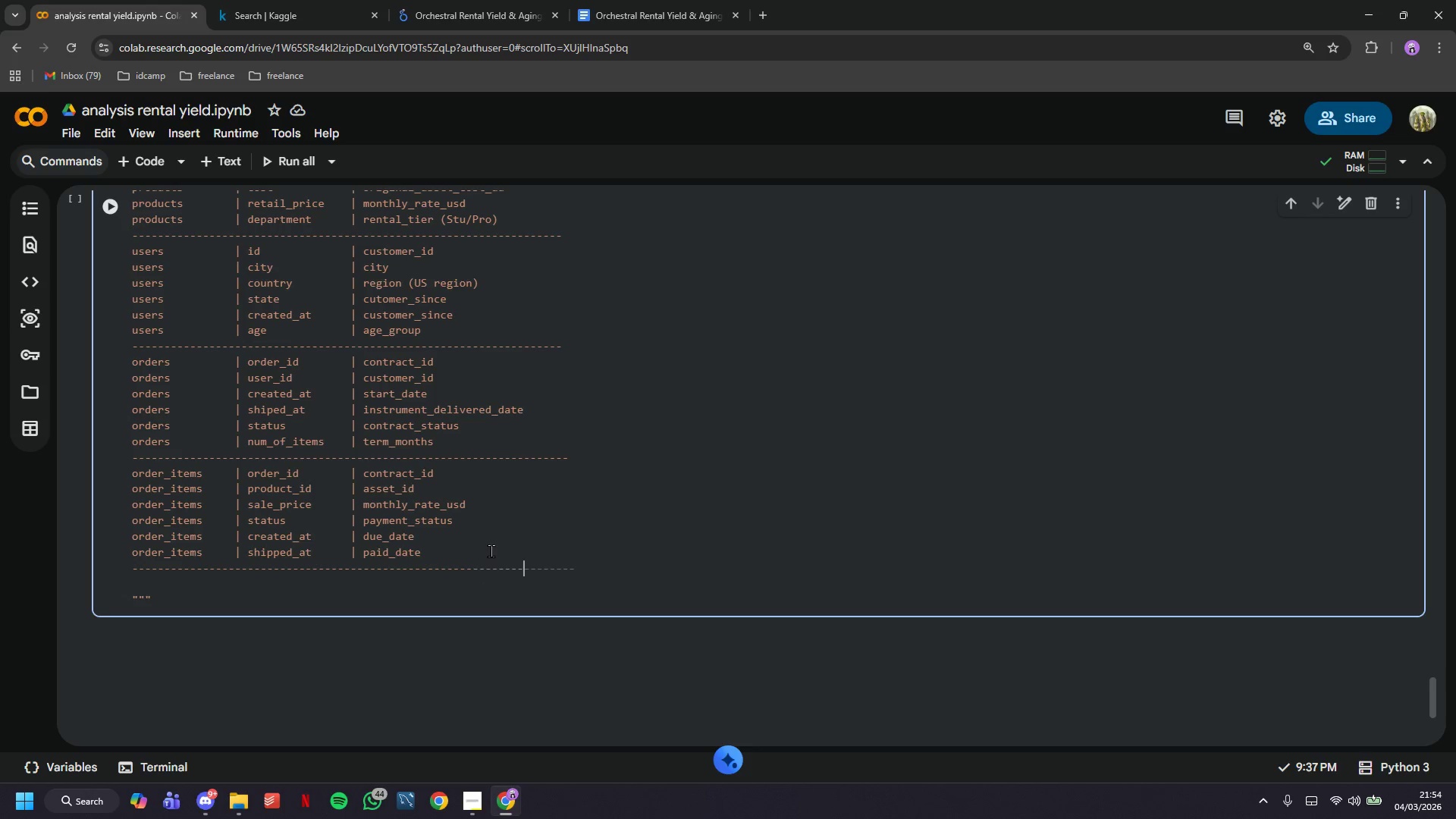 
key(Minus)
 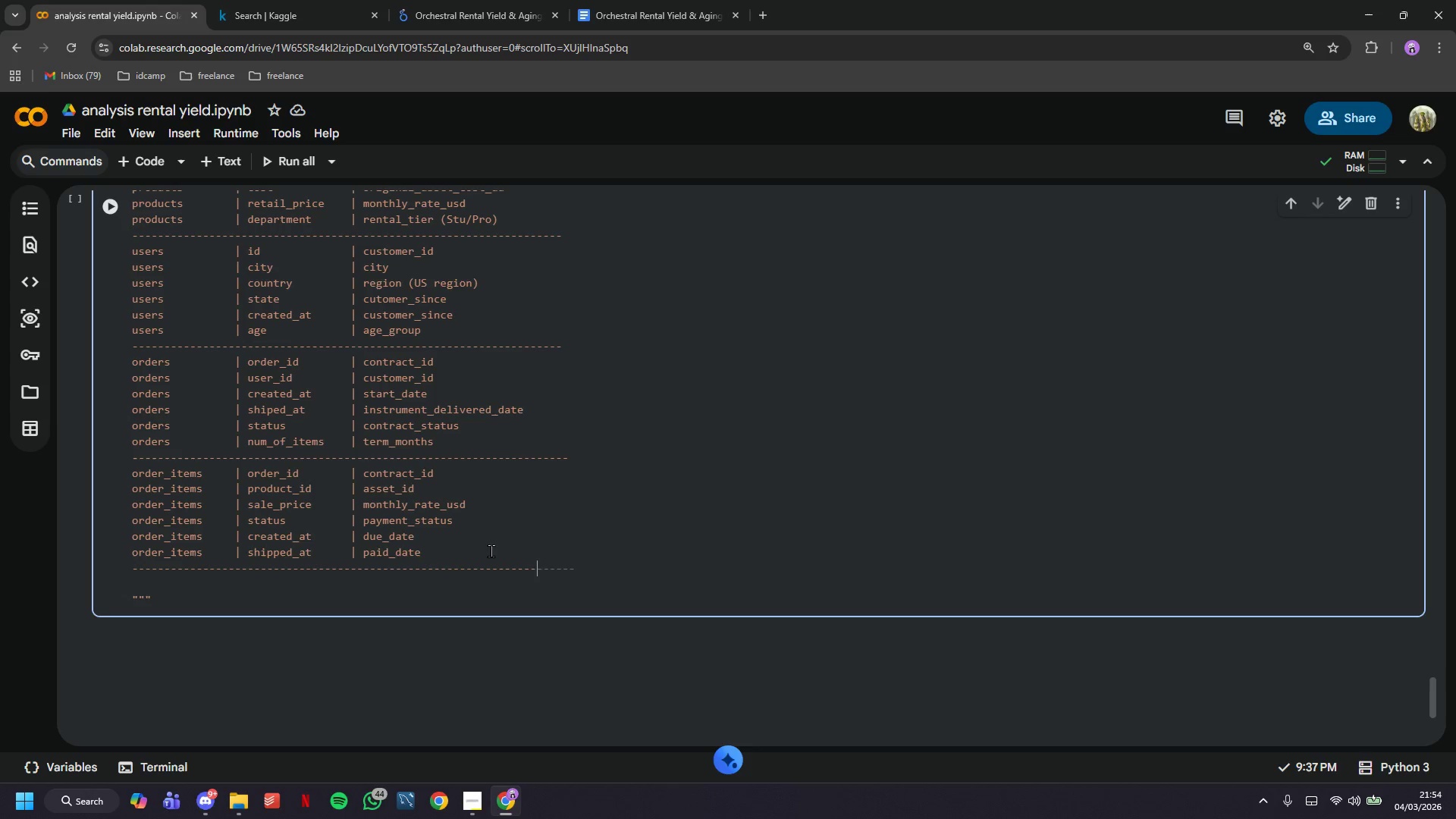 
key(Minus)
 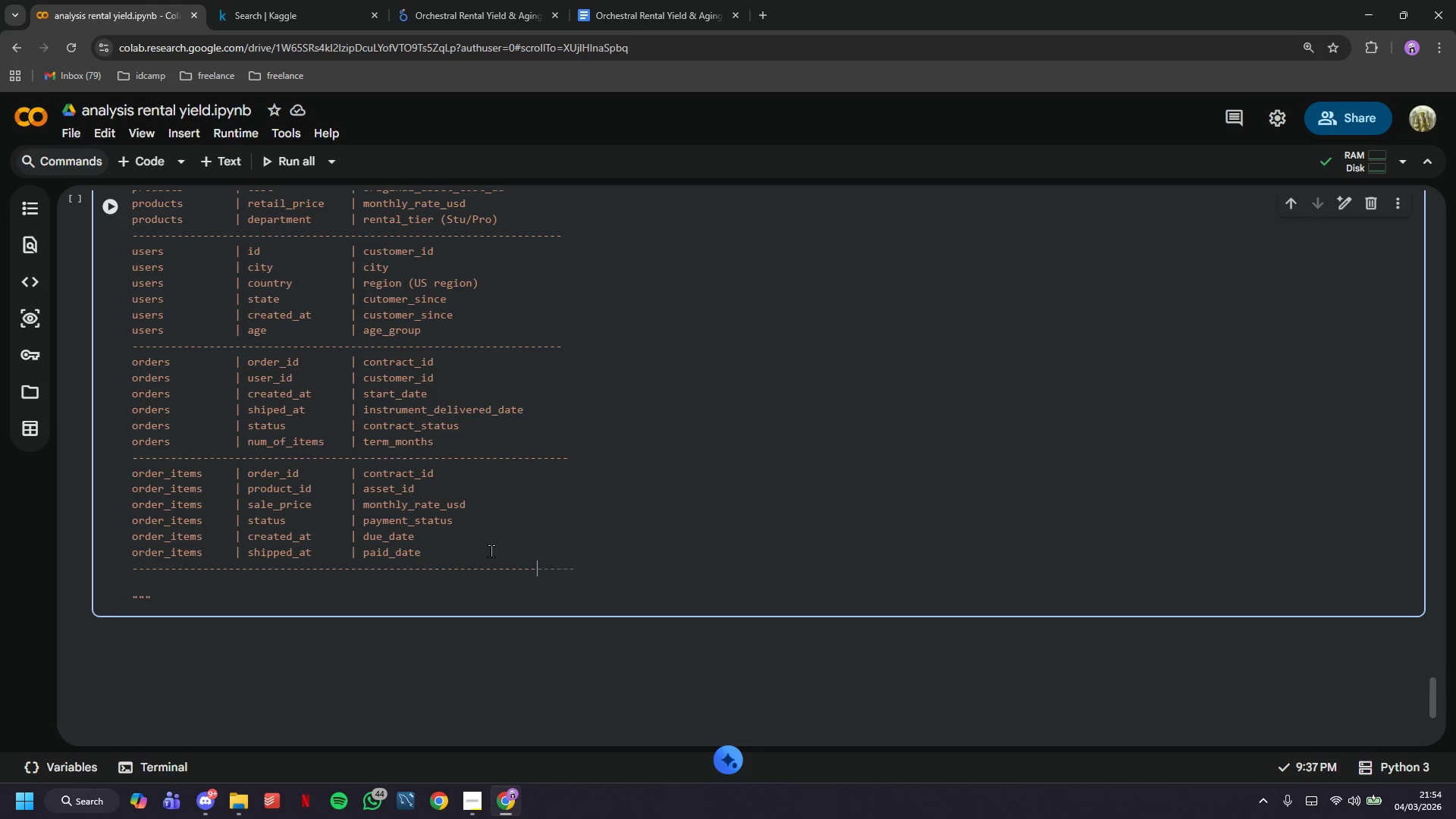 
key(Minus)
 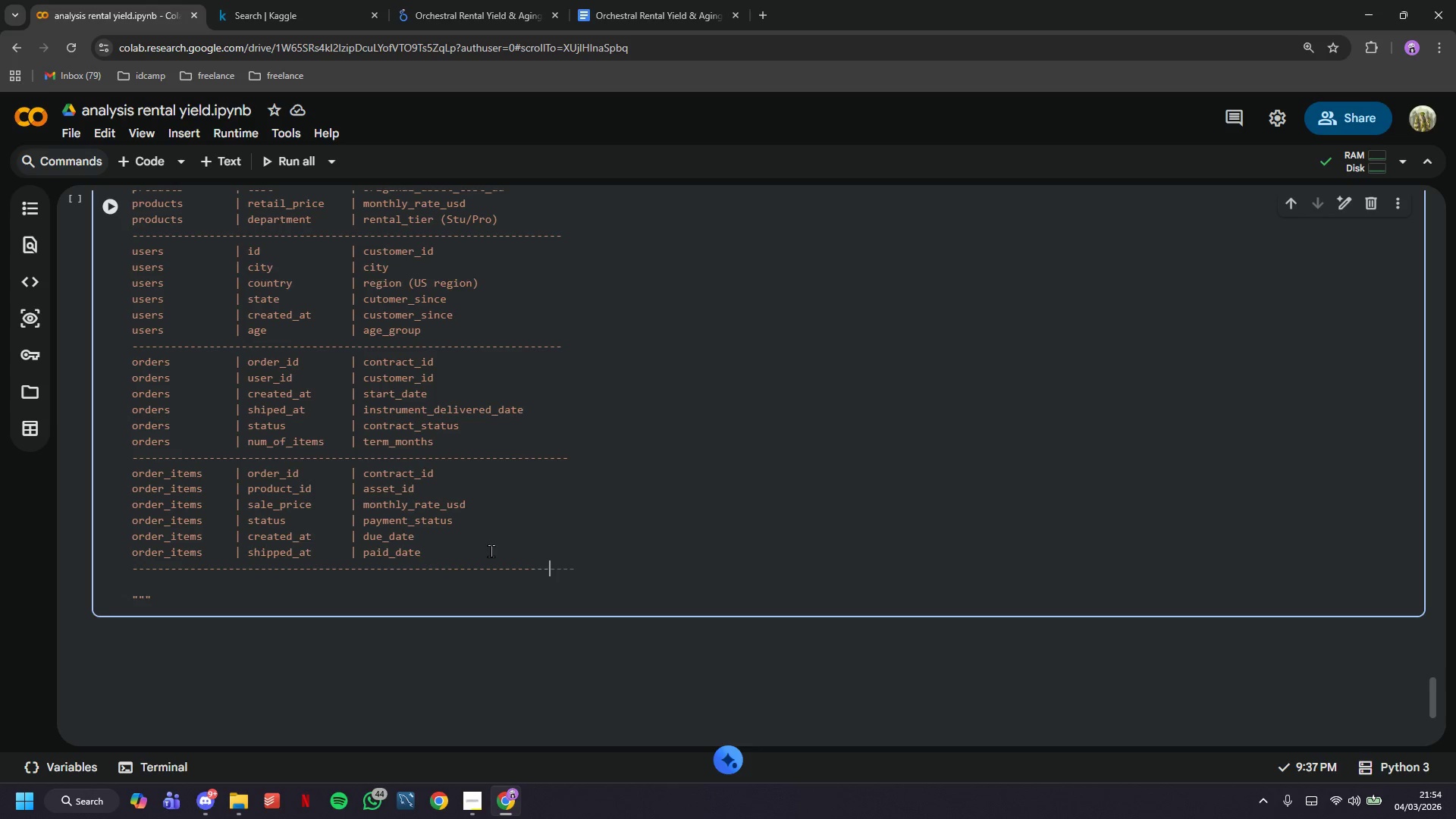 
key(Minus)
 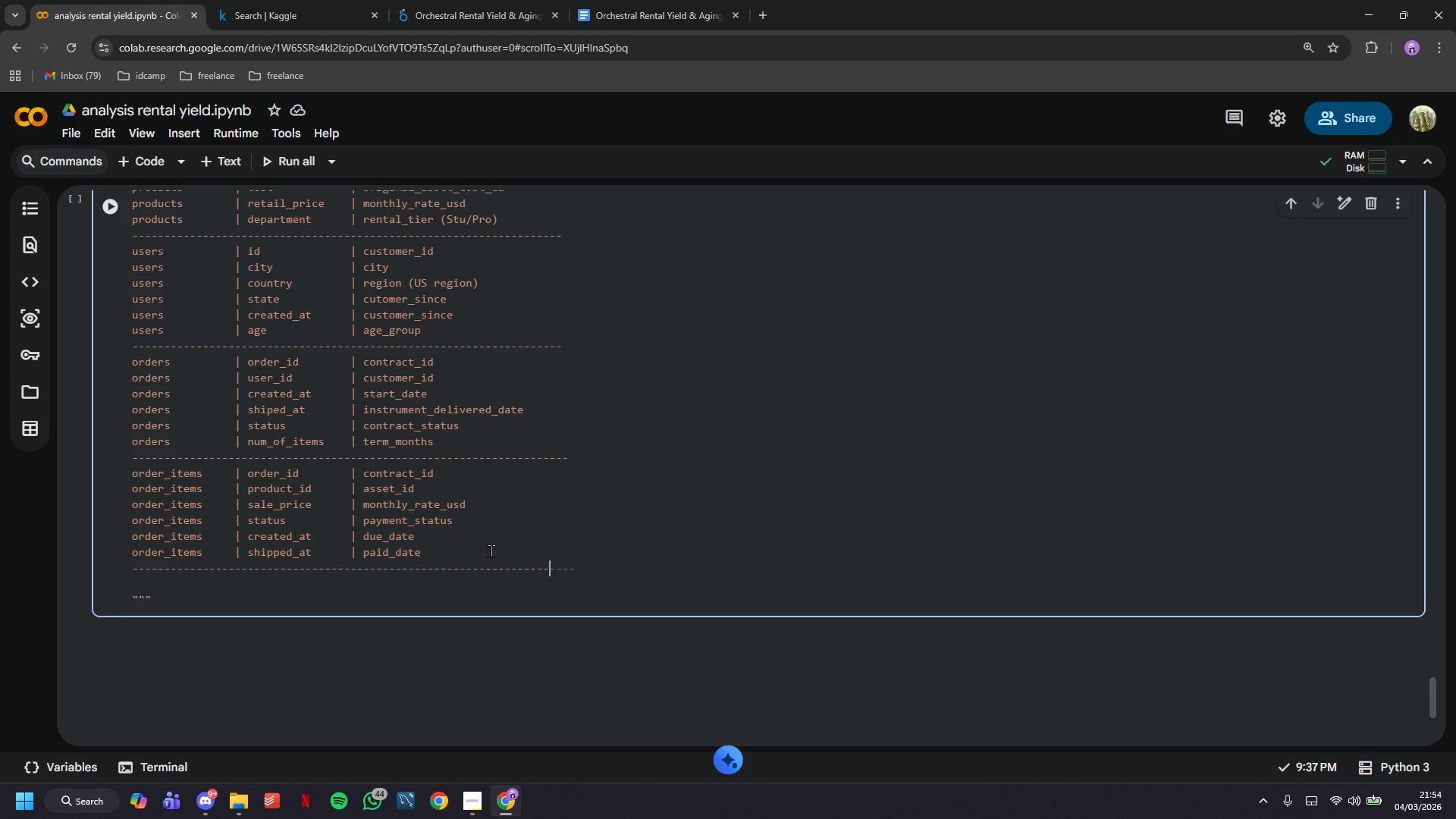 
key(Minus)
 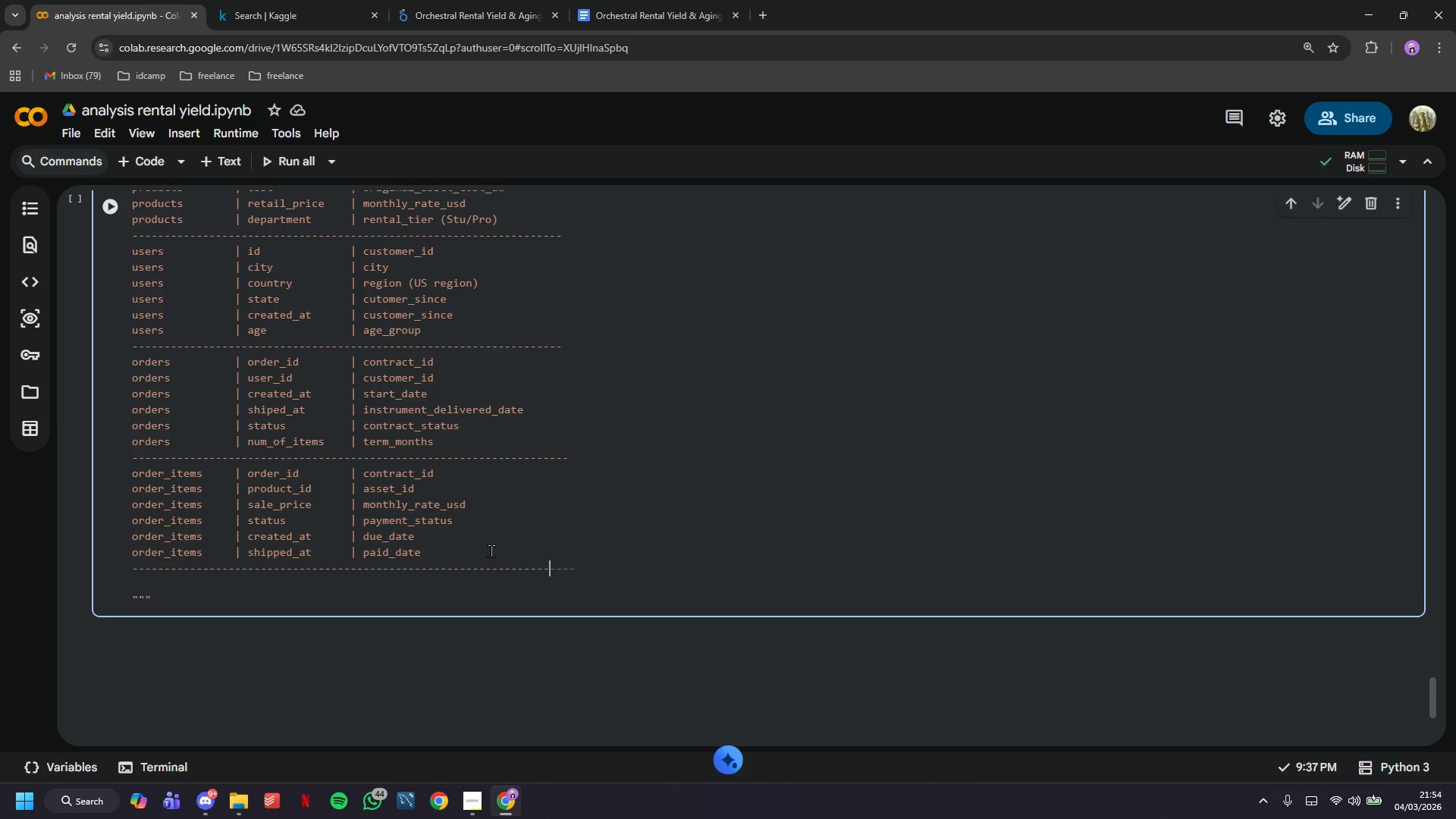 
key(Minus)
 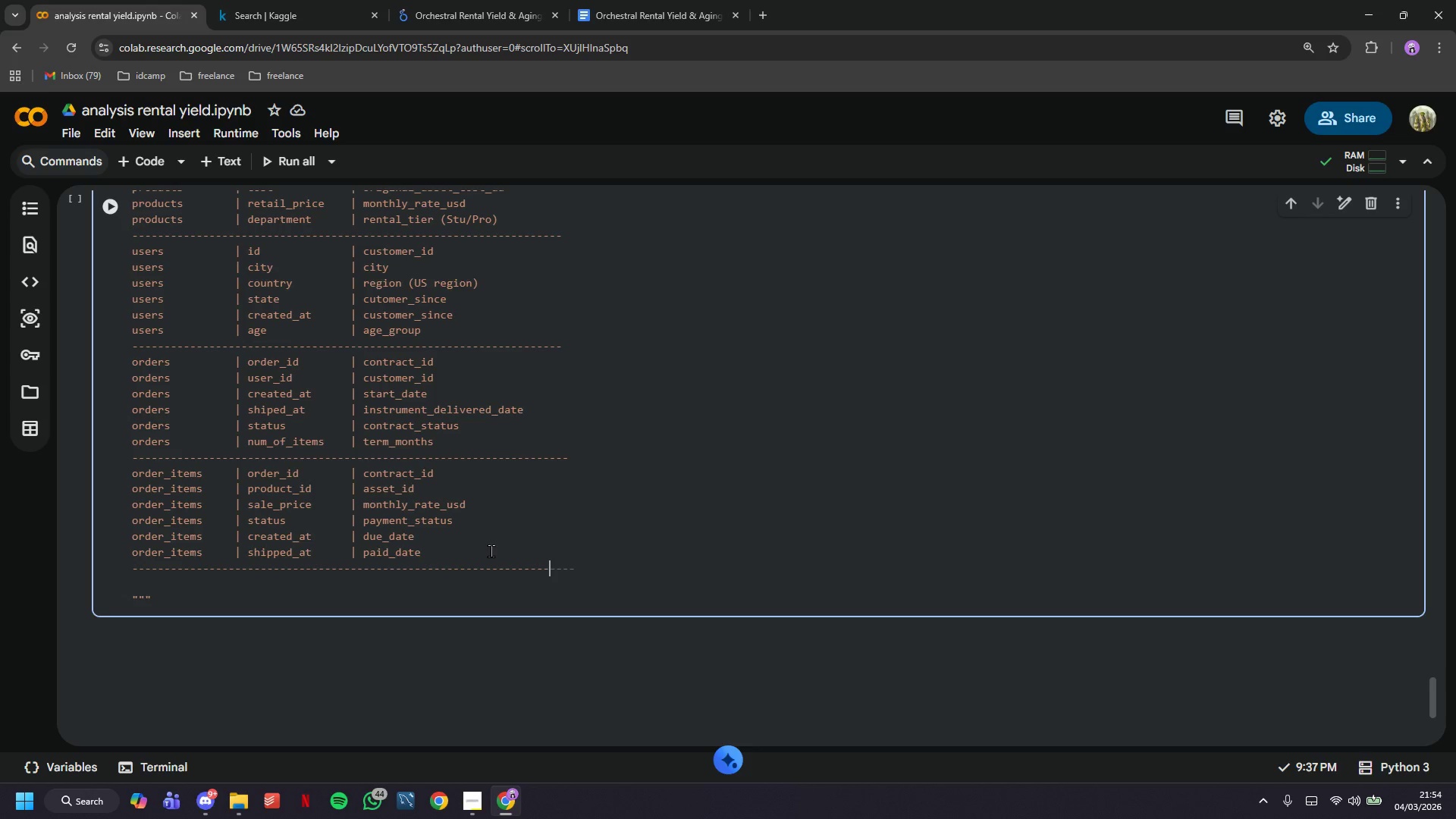 
key(Minus)
 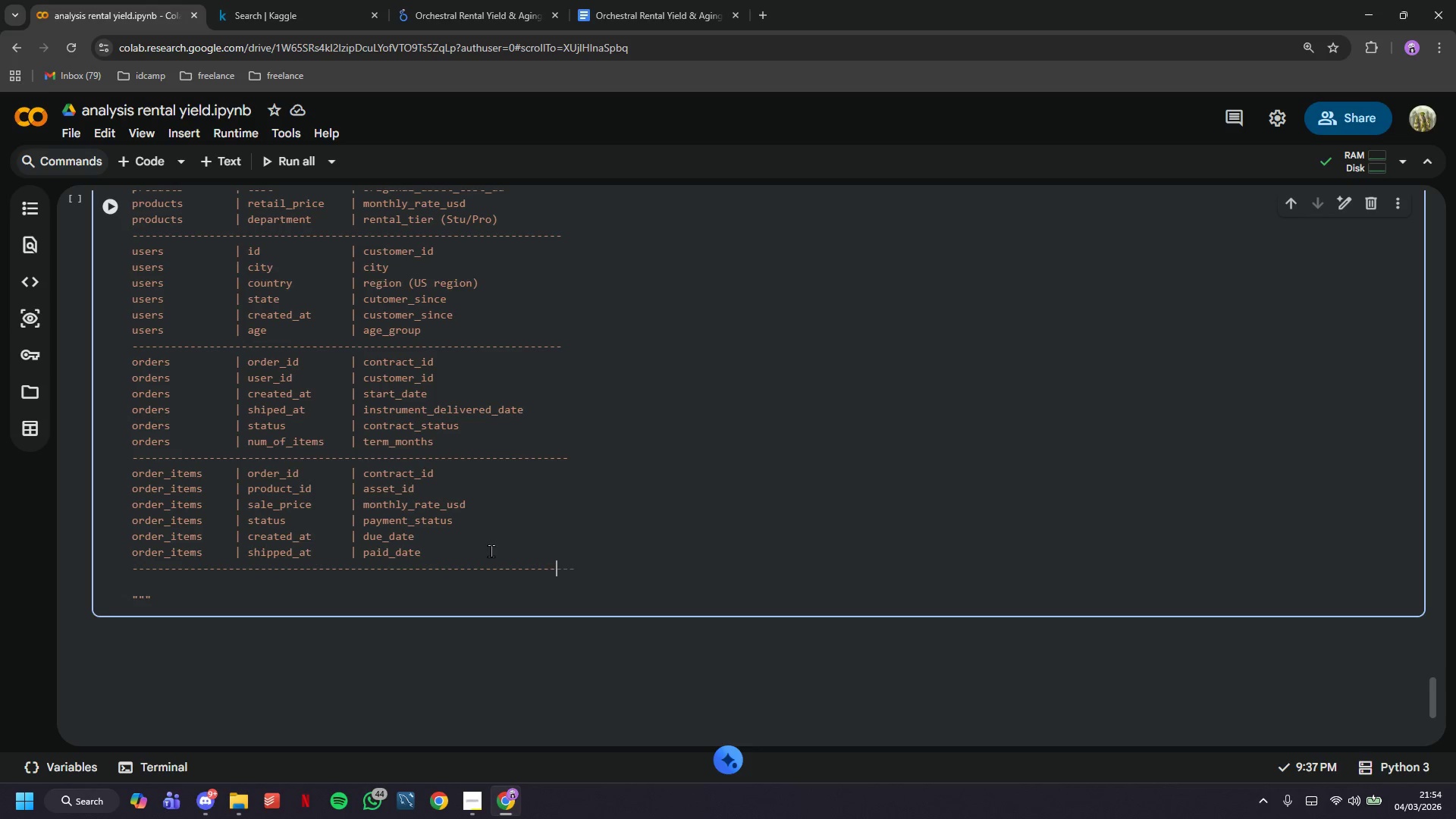 
key(Minus)
 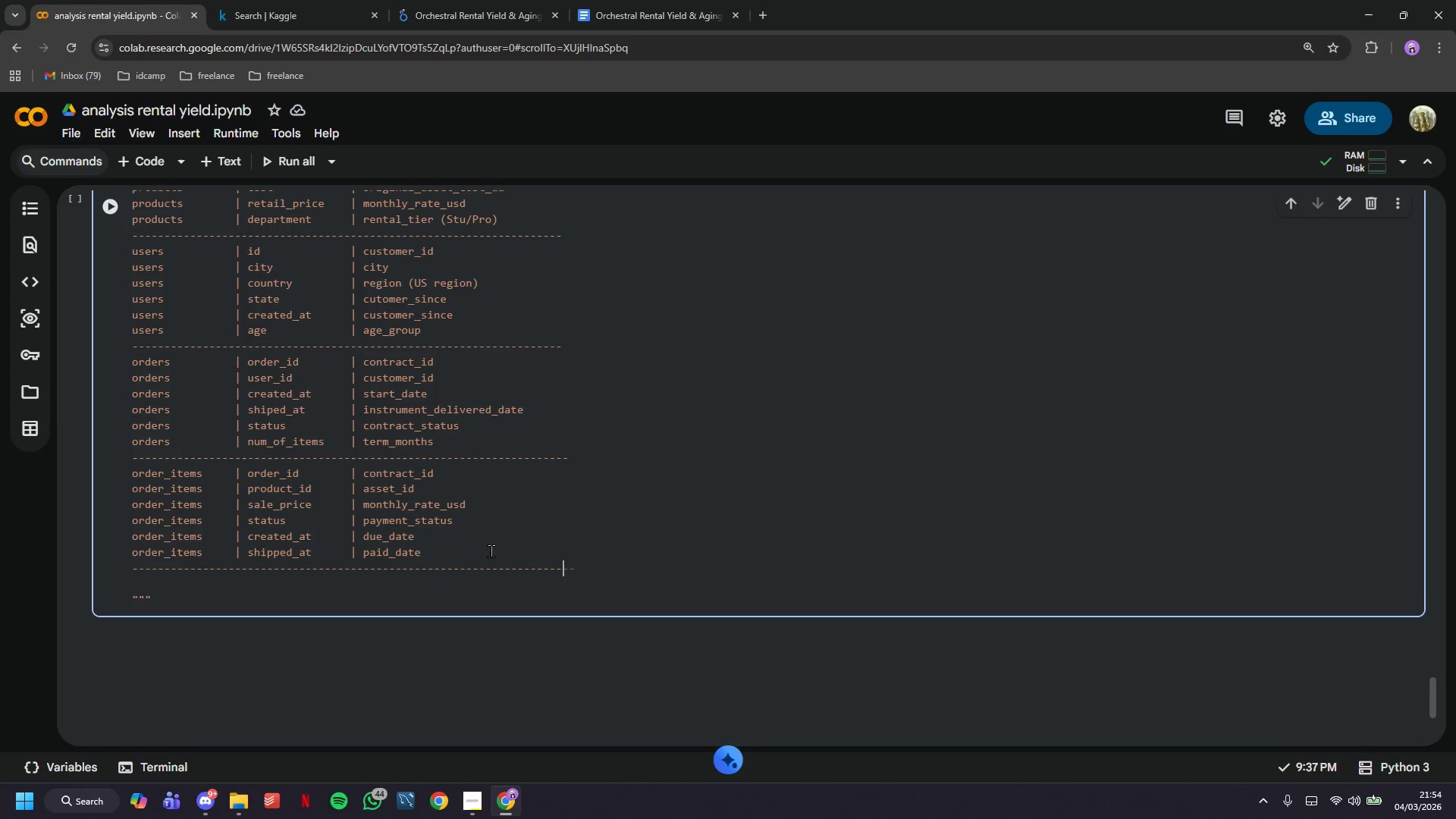 
key(Minus)
 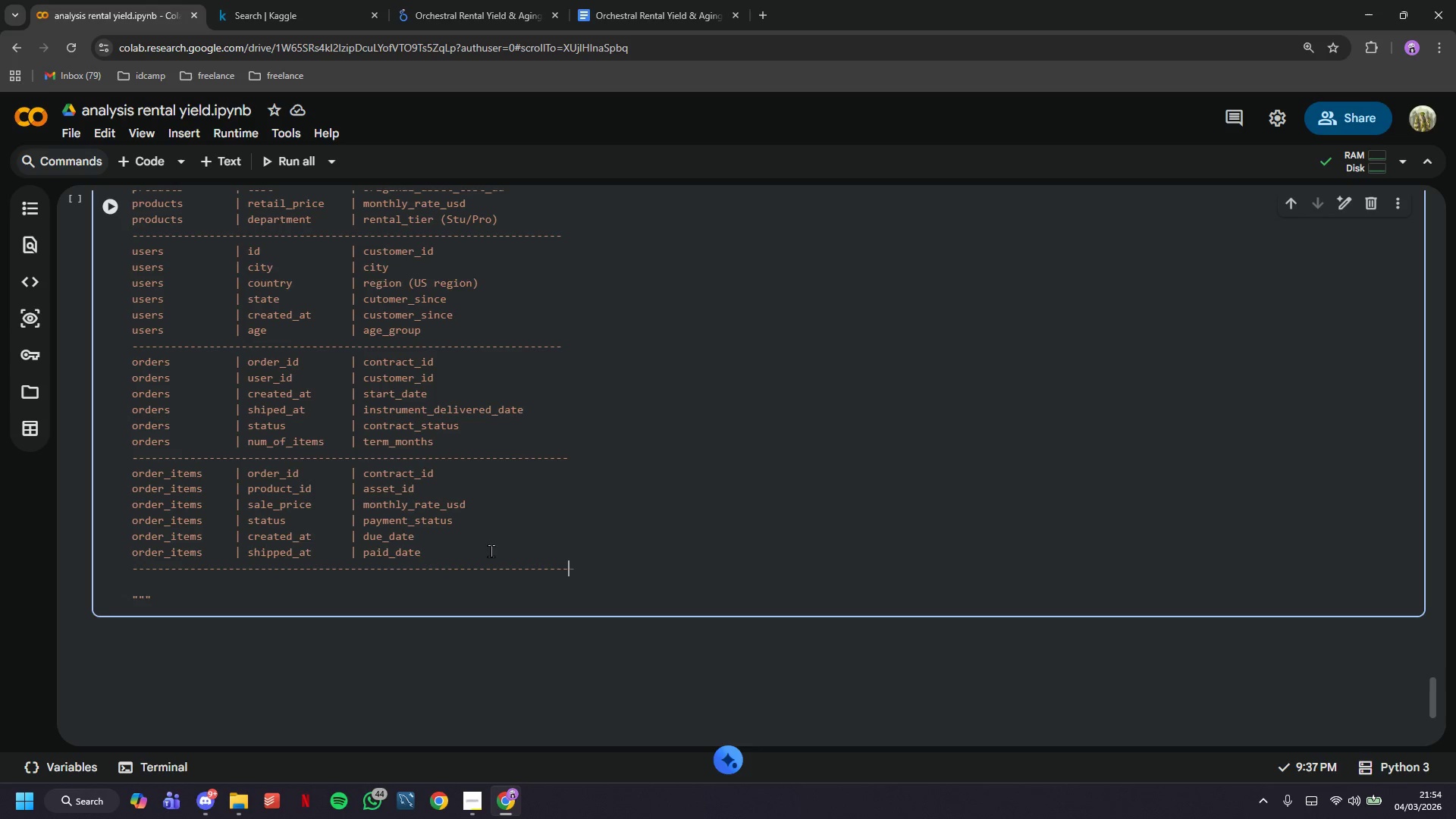 
key(Minus)
 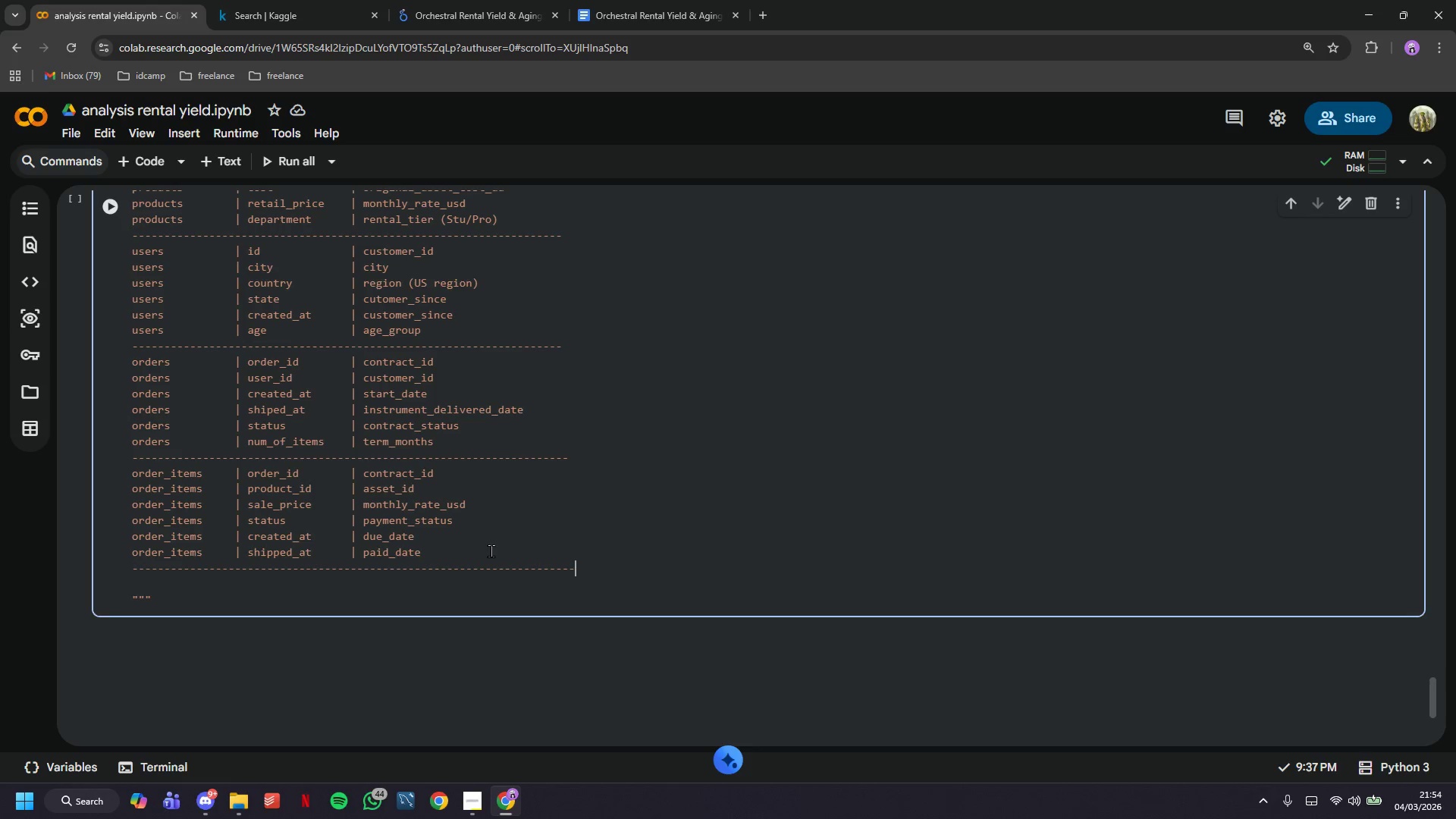 
key(Enter)
 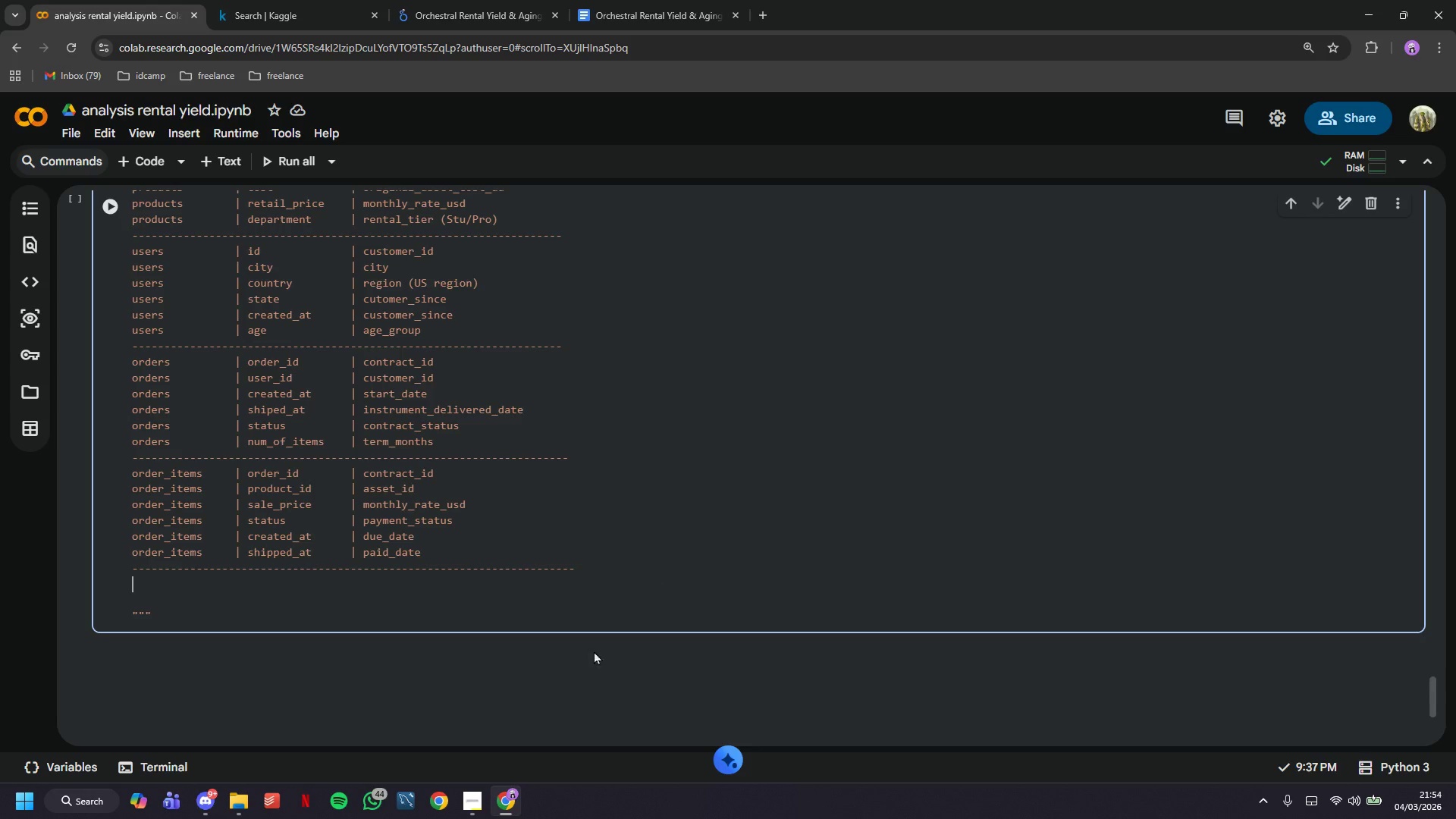 
left_click([467, 805])